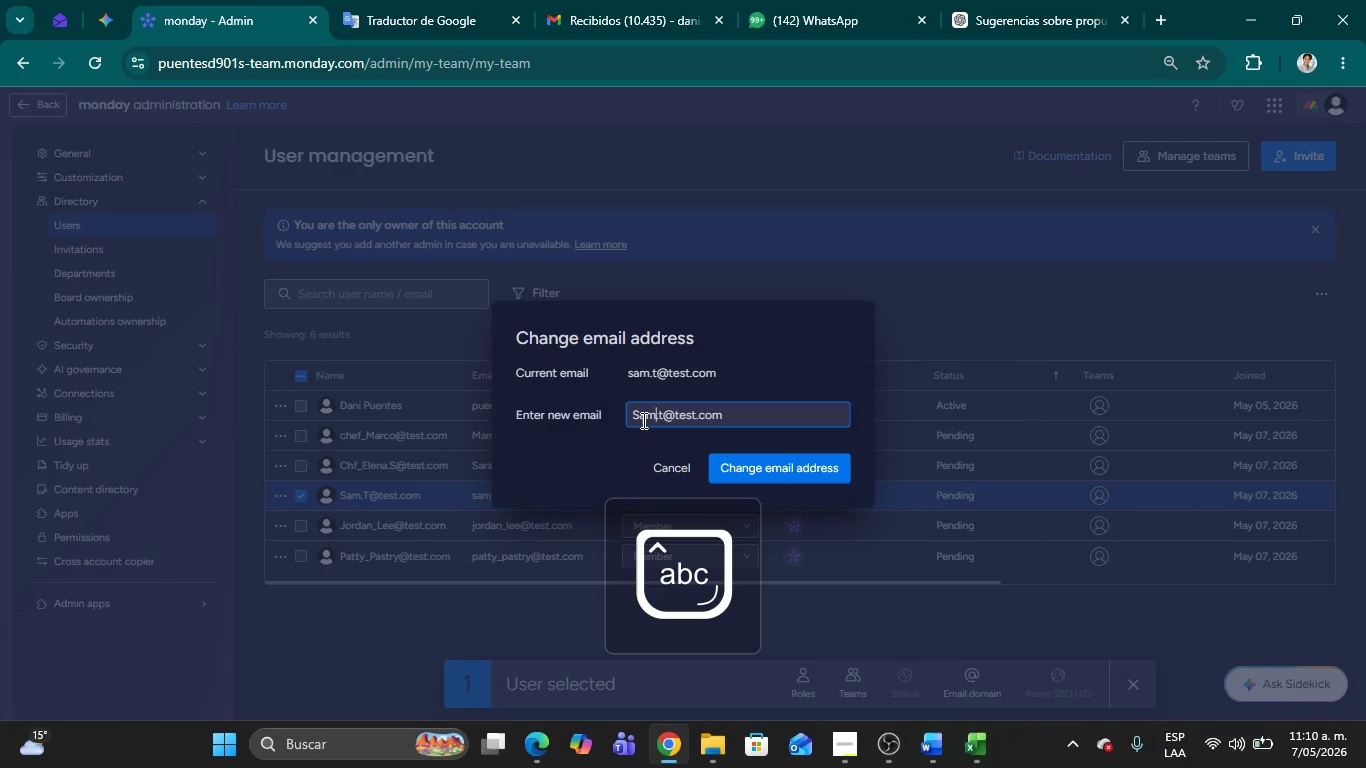 
key(ArrowLeft)
 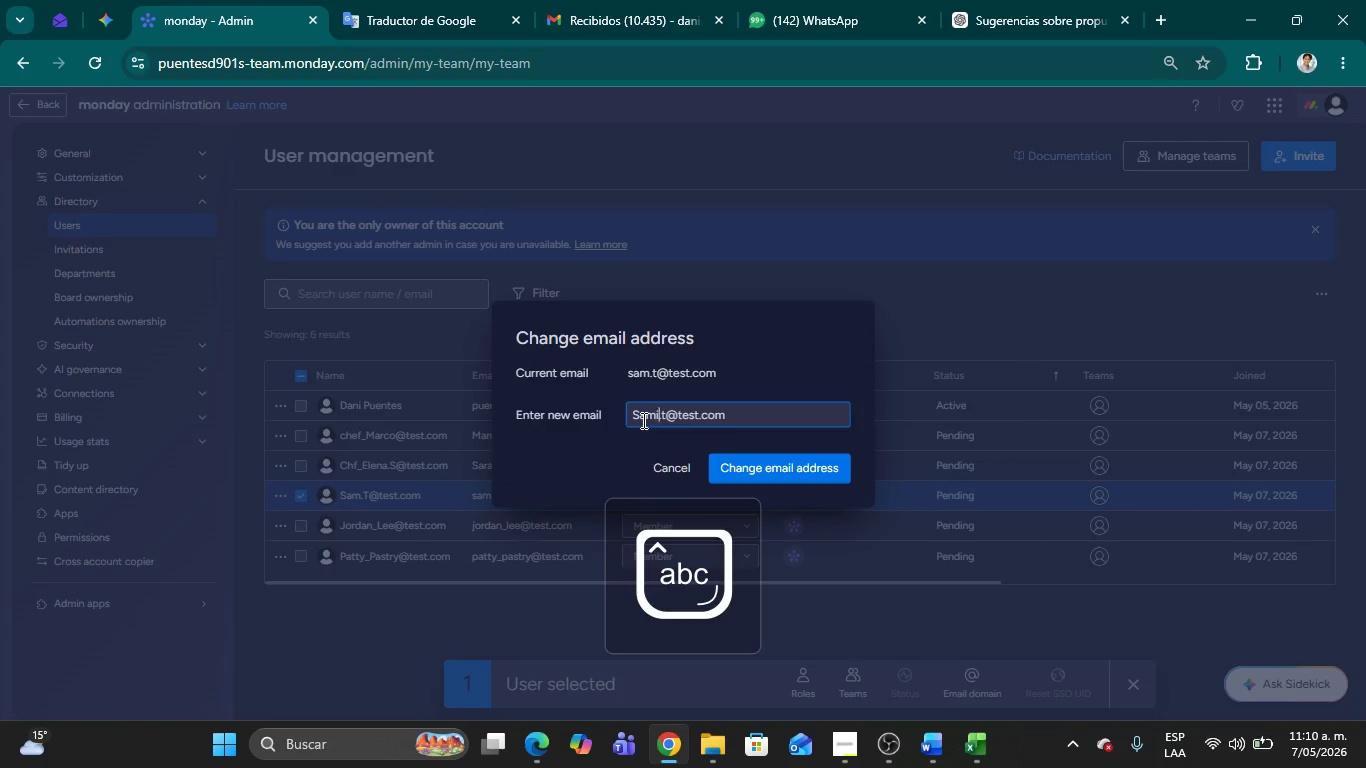 
type(ira)
 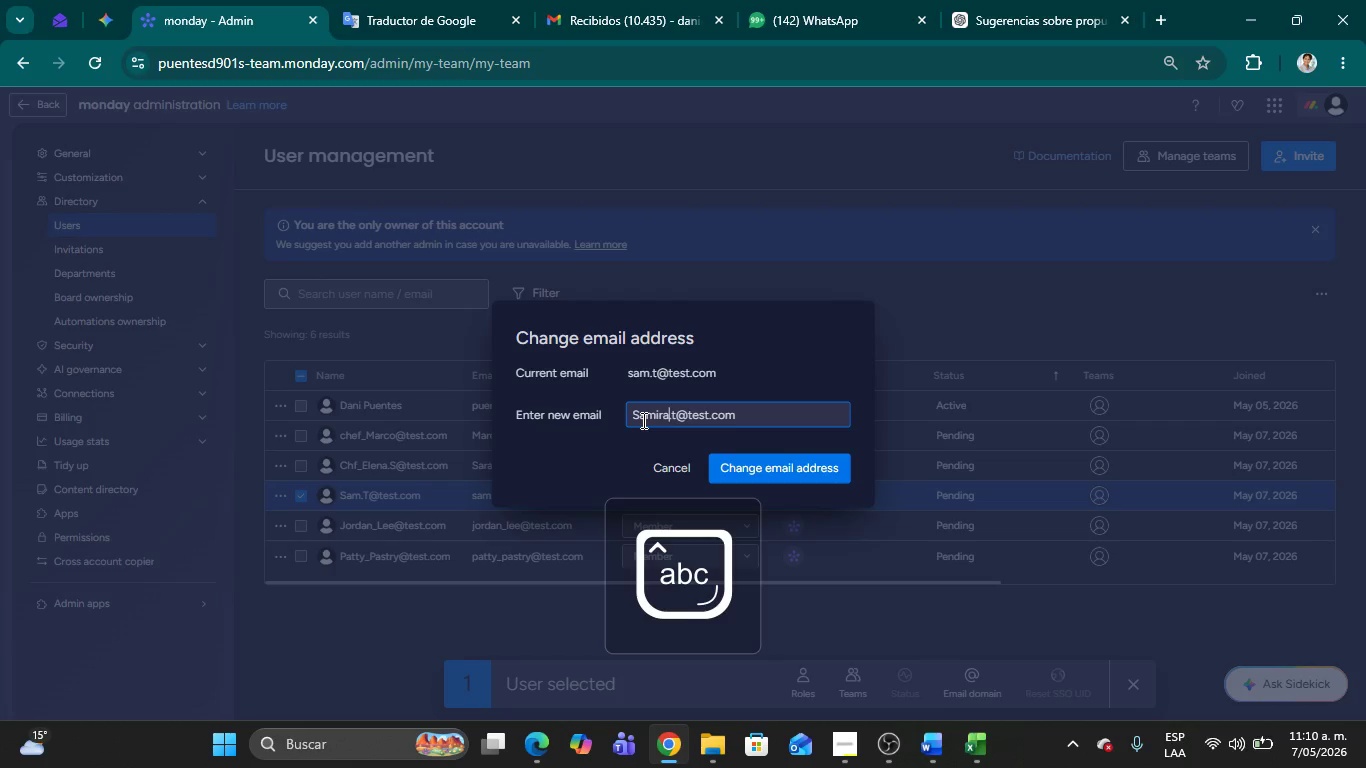 
key(ArrowRight)
 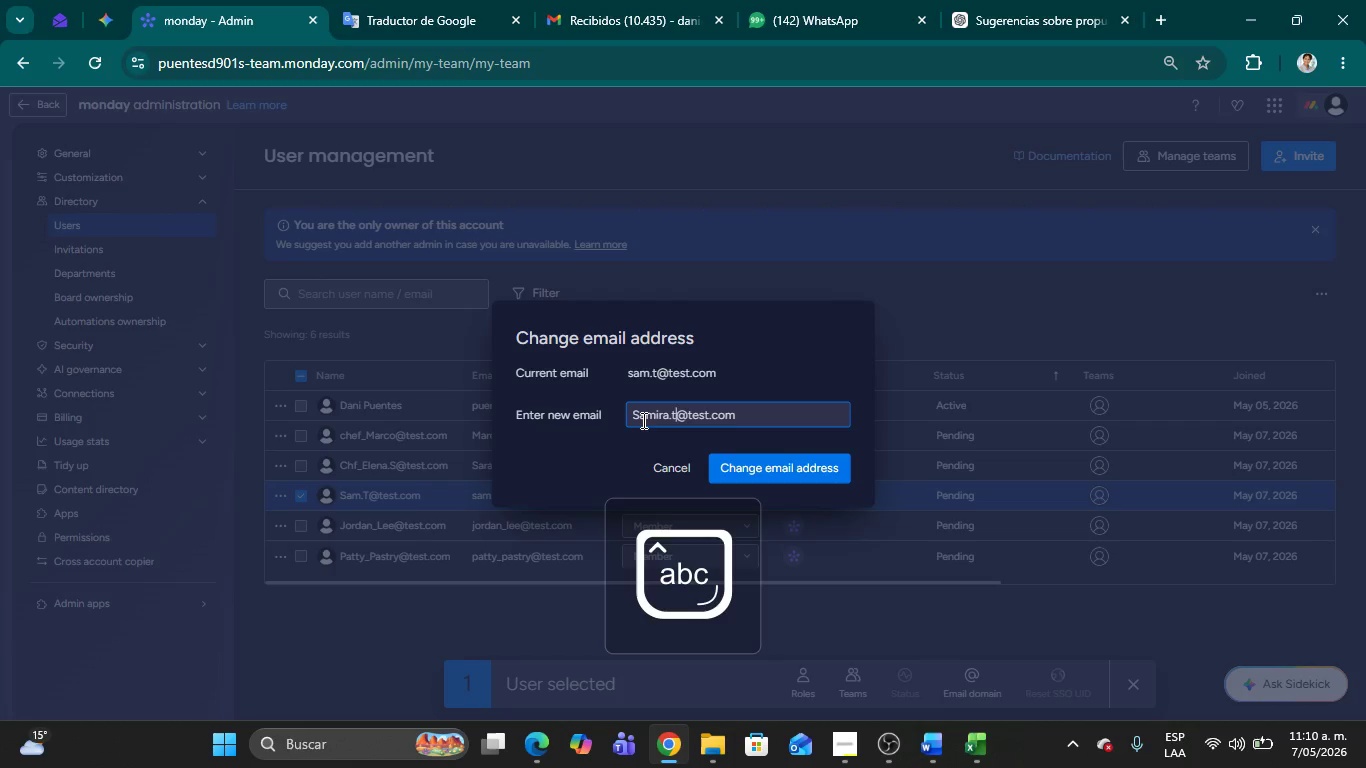 
key(ArrowRight)
 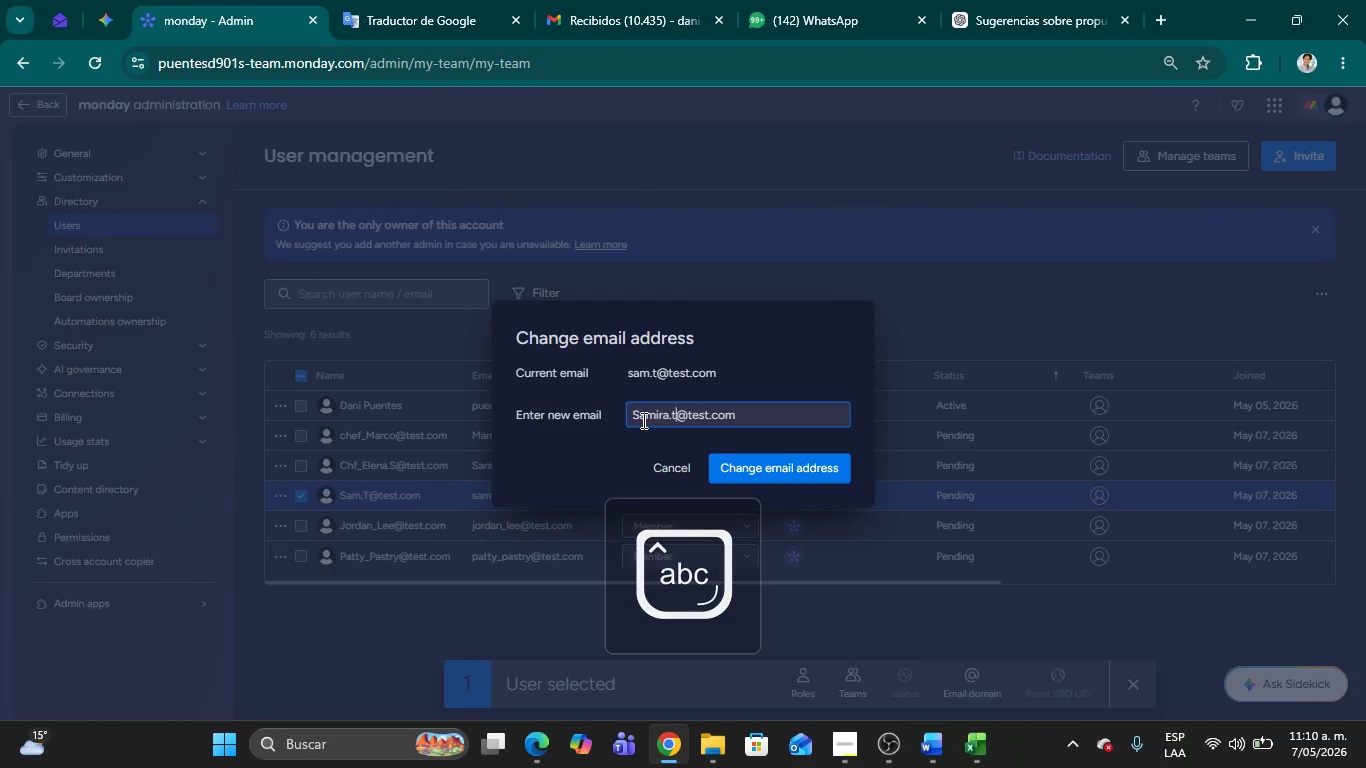 
key(Alt+Tab)
 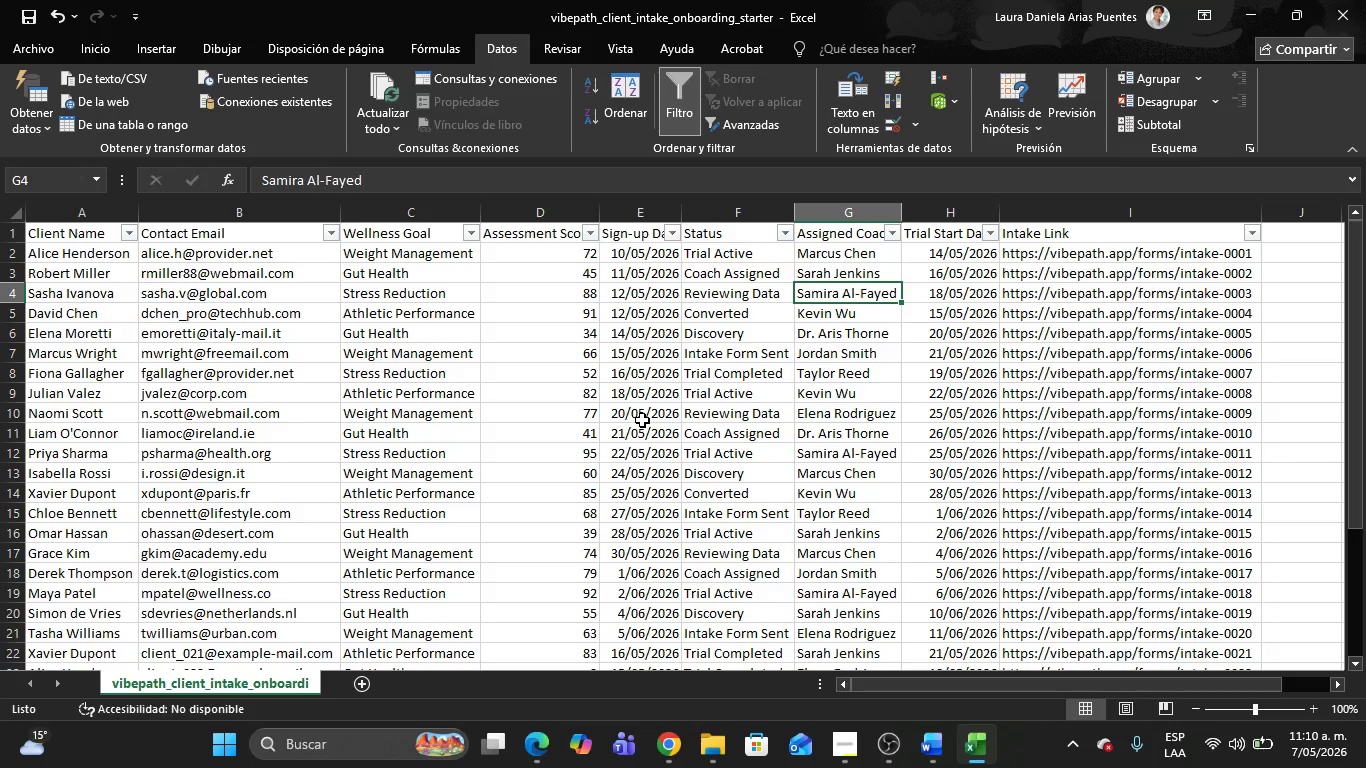 
key(Alt+AltLeft)
 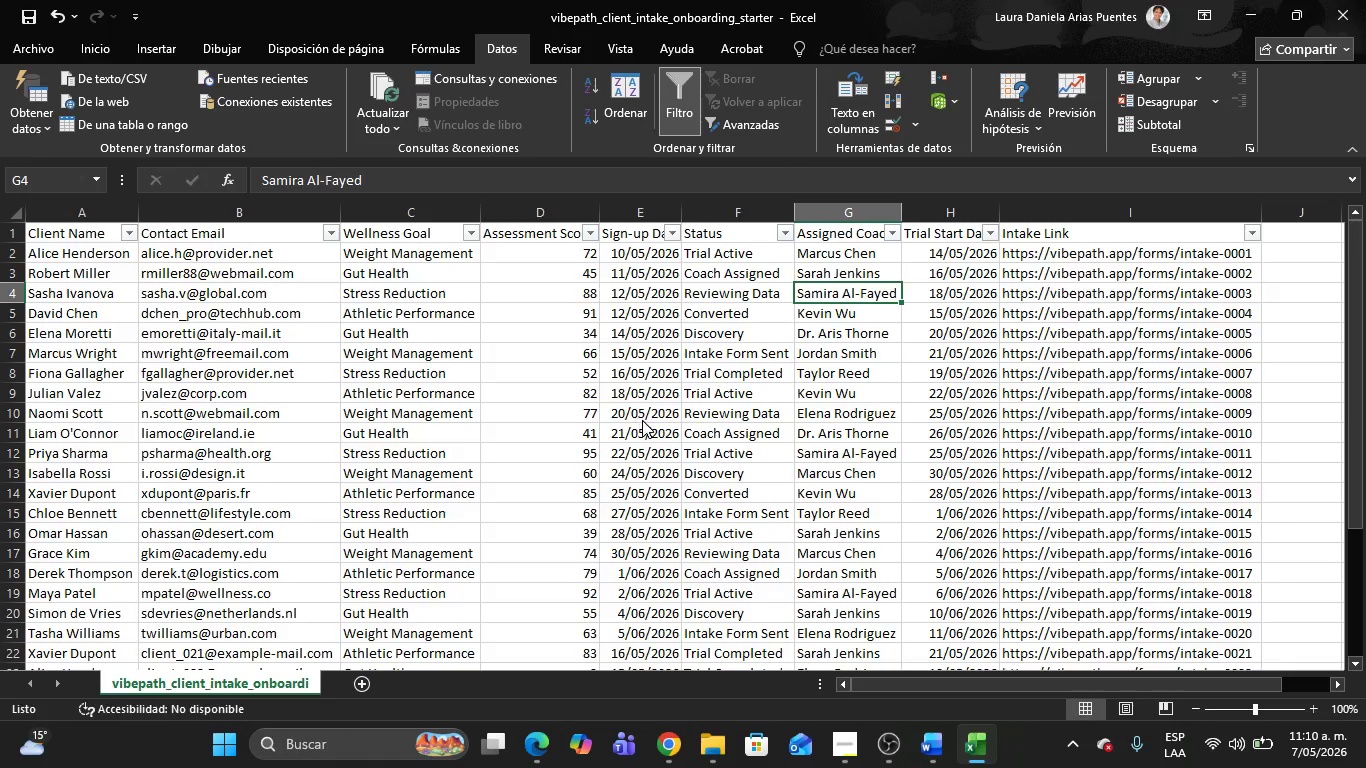 
key(Alt+Tab)
 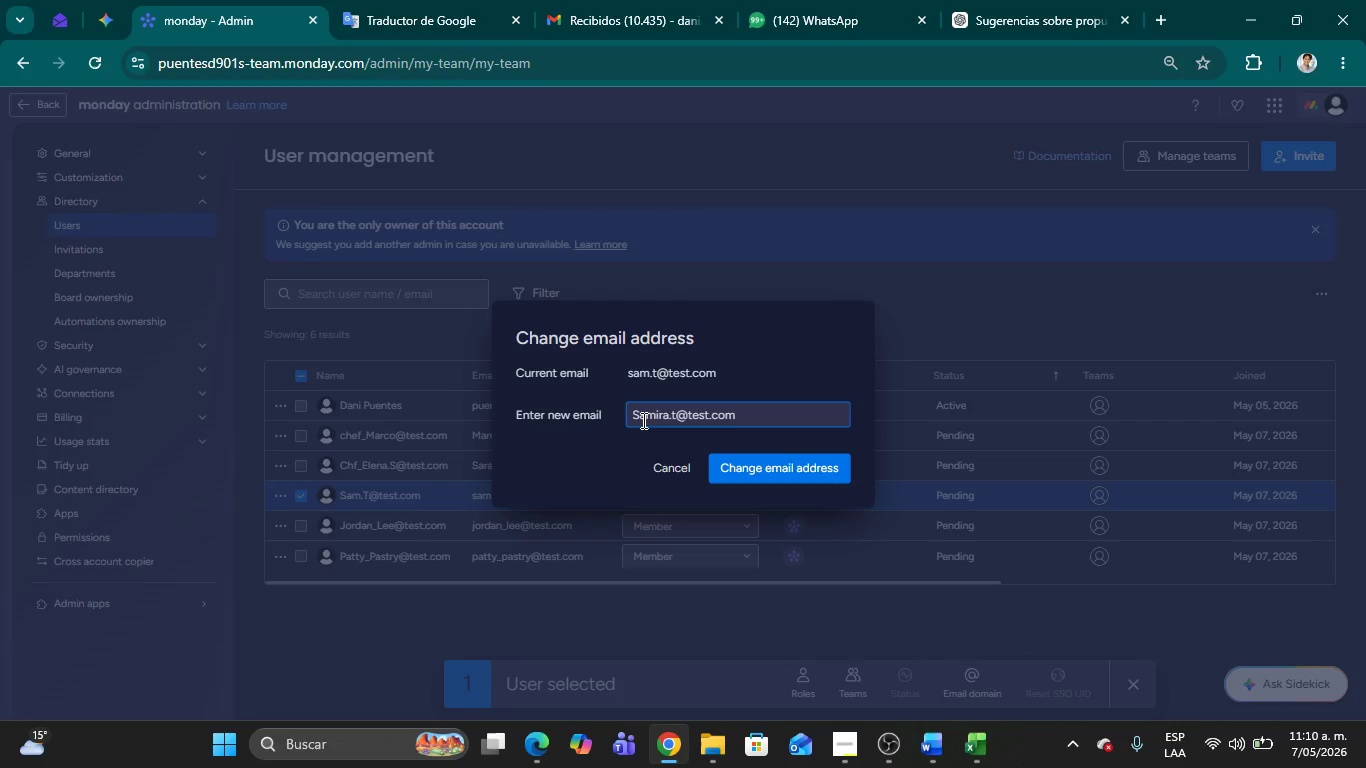 
key(ArrowLeft)
 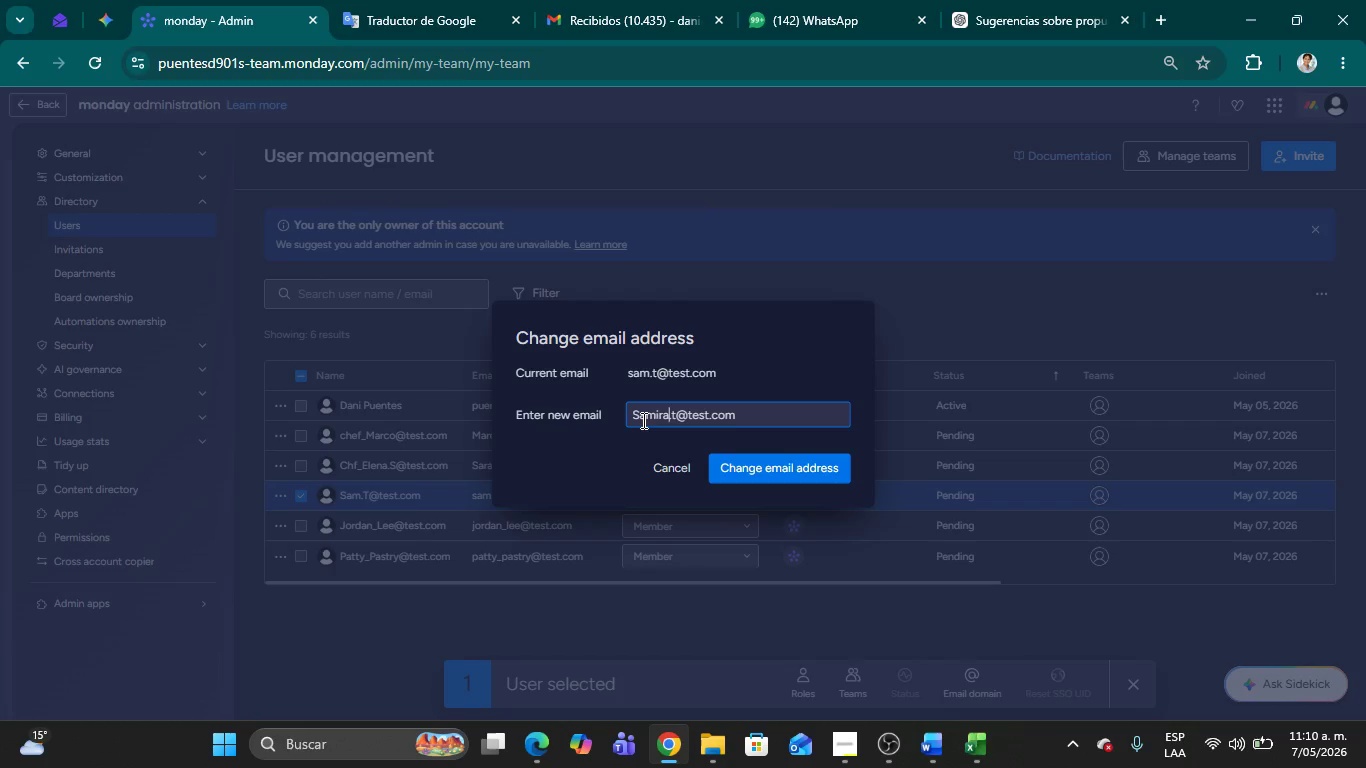 
key(ArrowLeft)
 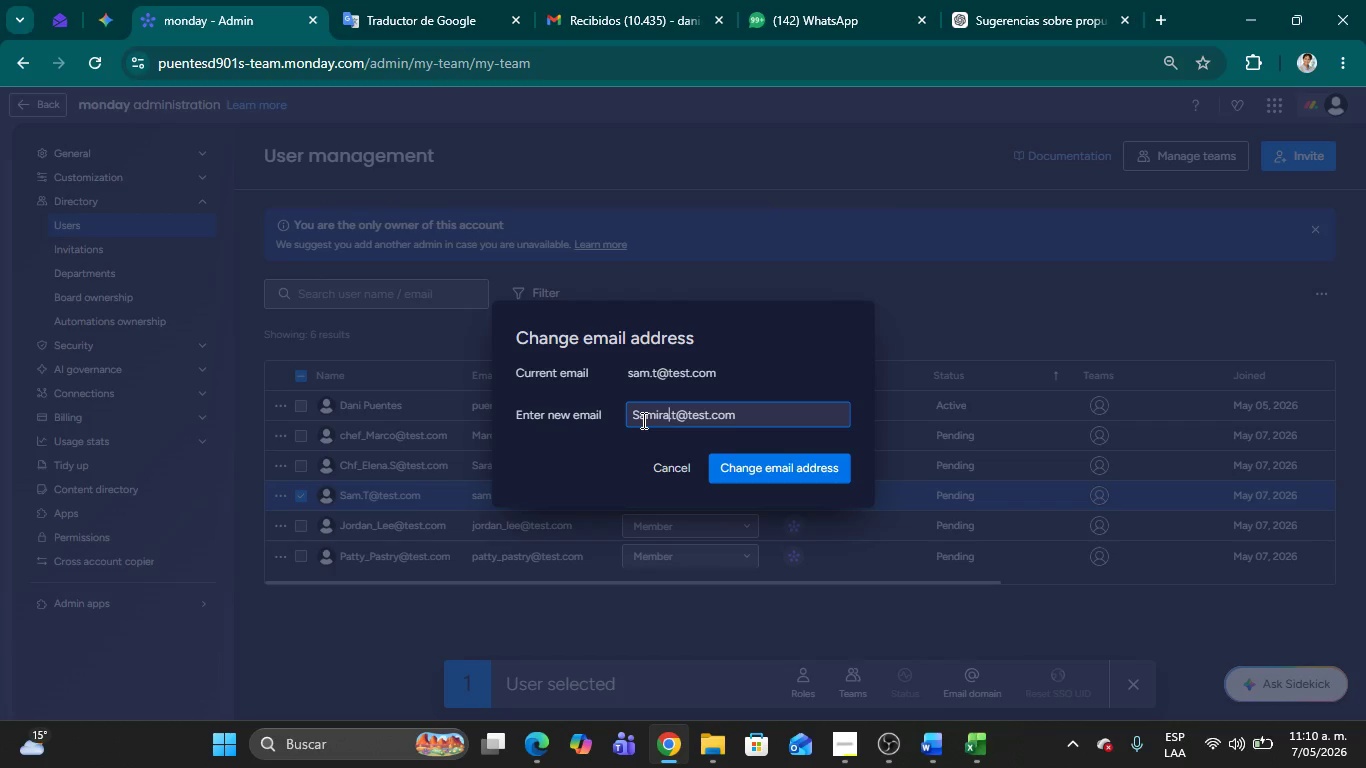 
key(Shift+ShiftRight)
 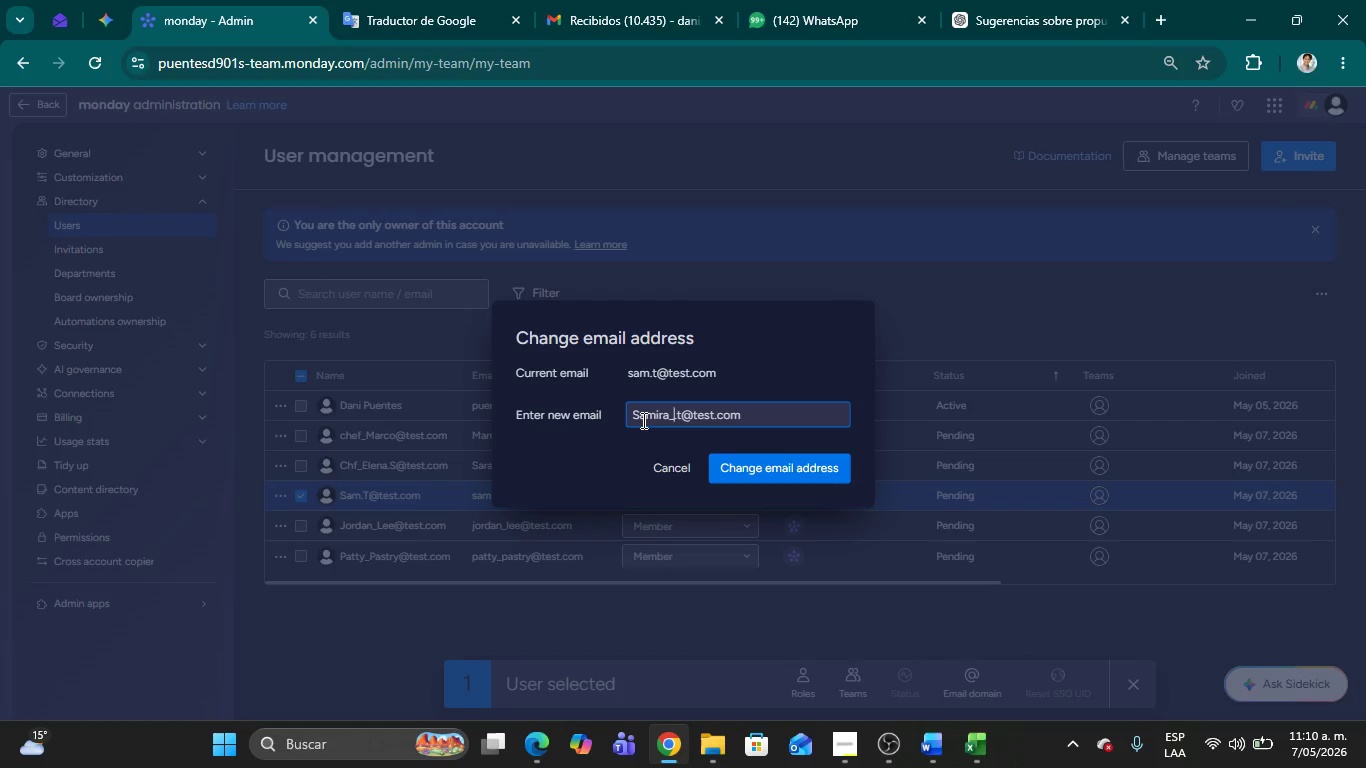 
key(Shift+Minus)
 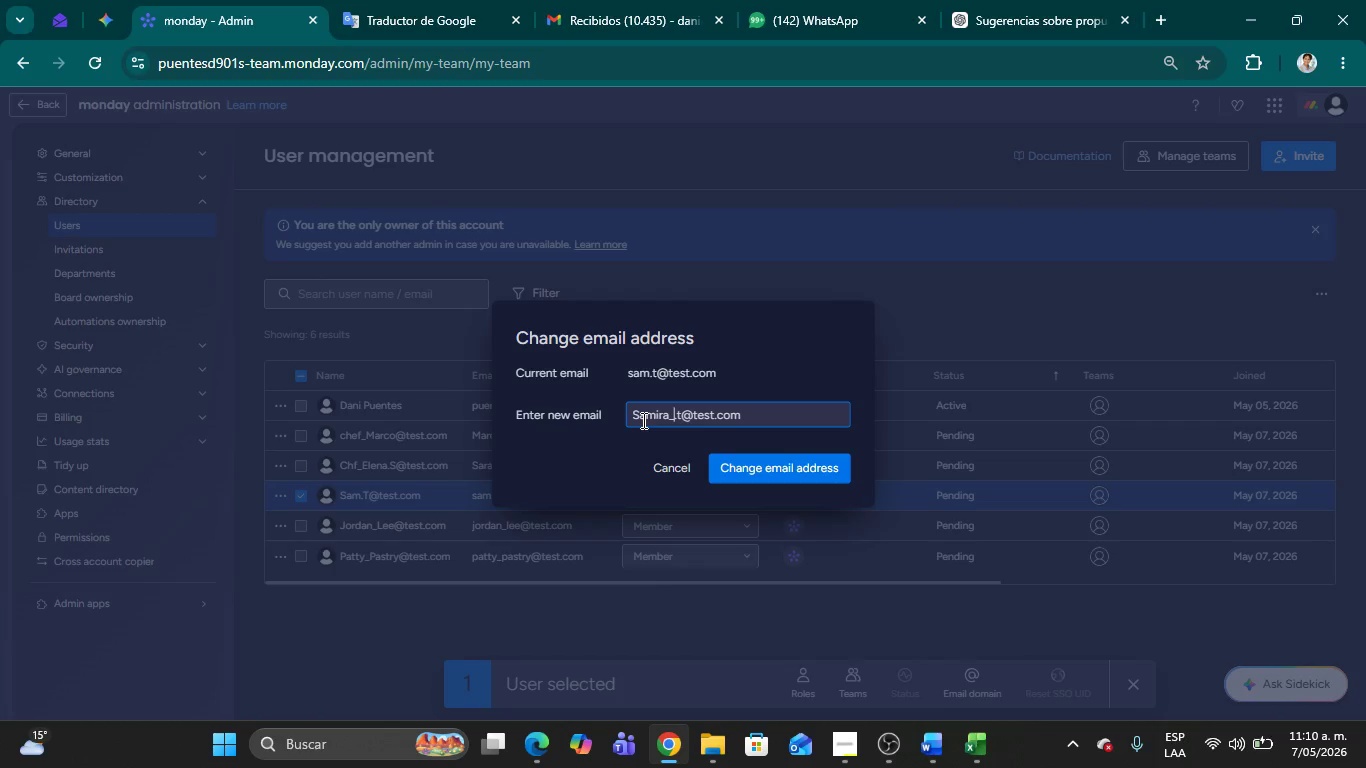 
key(CapsLock)
 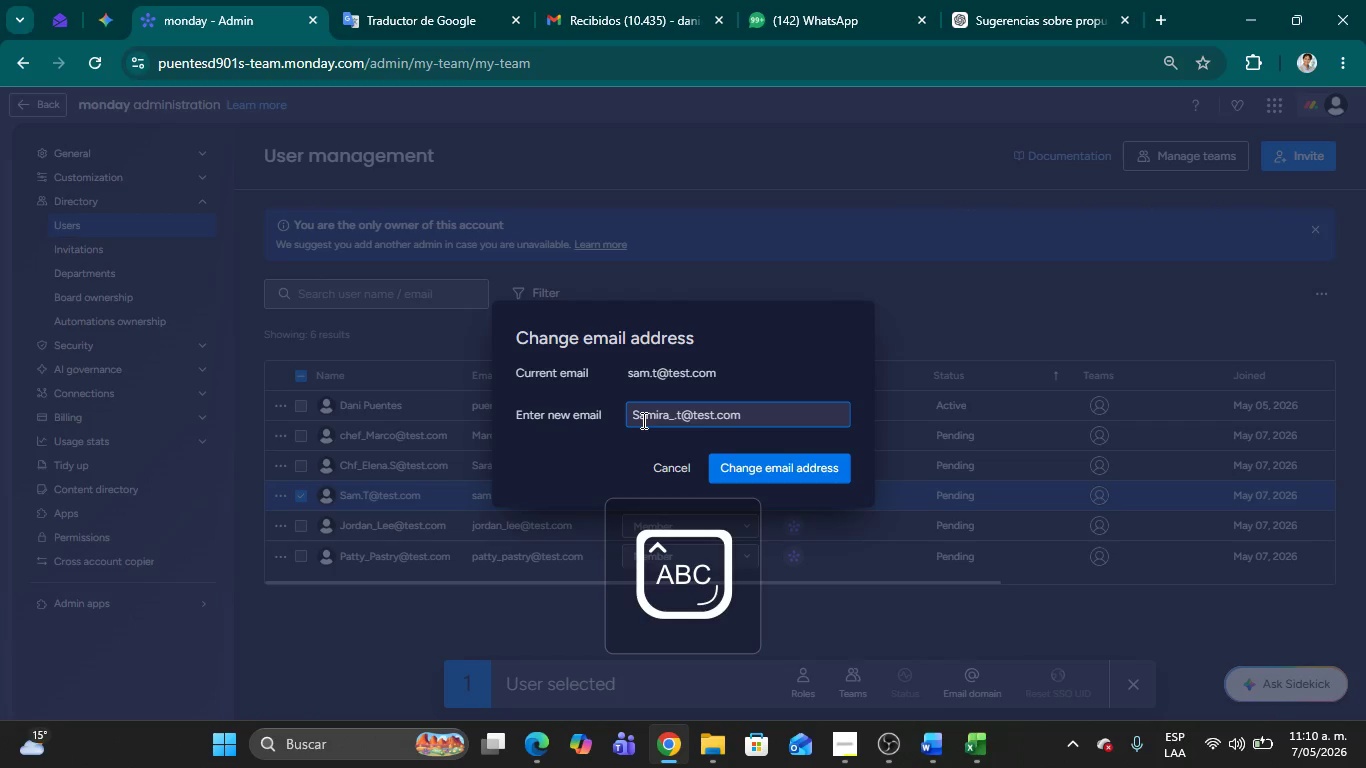 
key(A)
 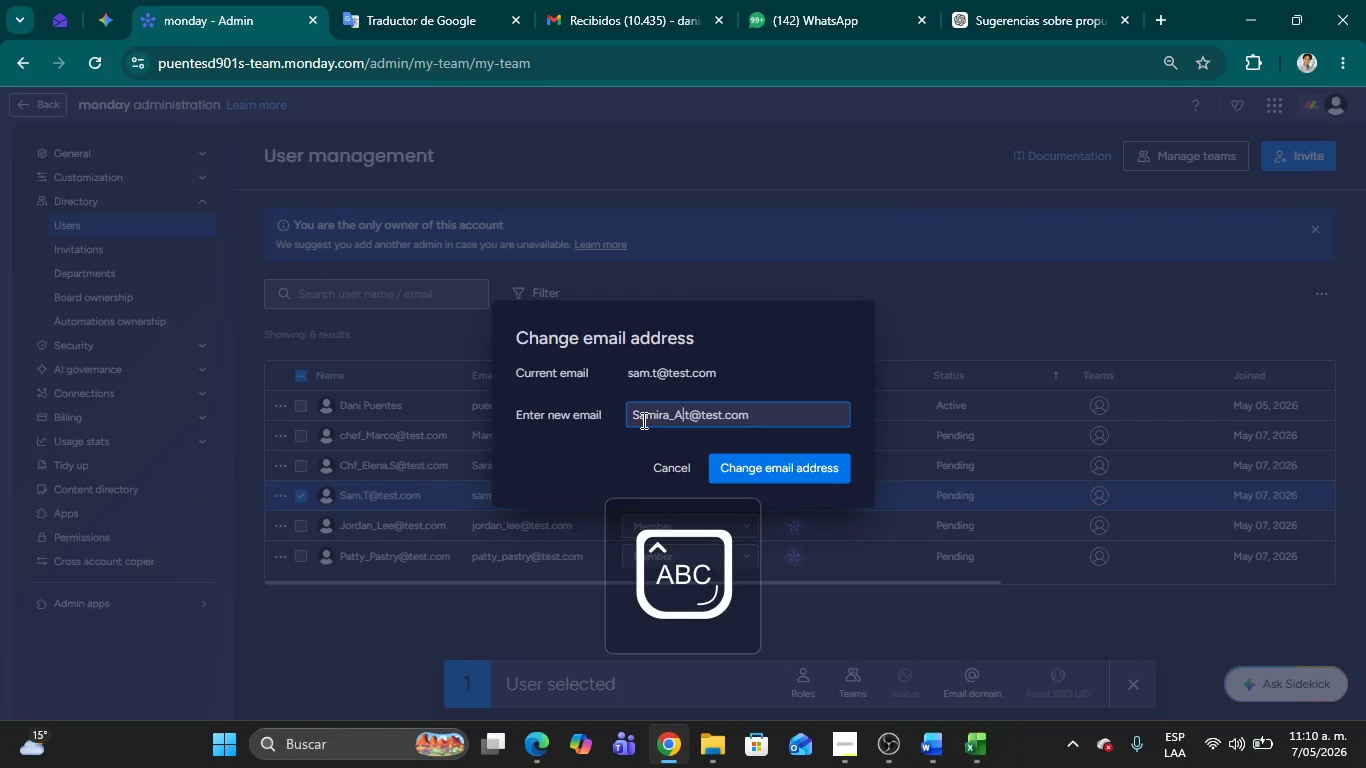 
key(CapsLock)
 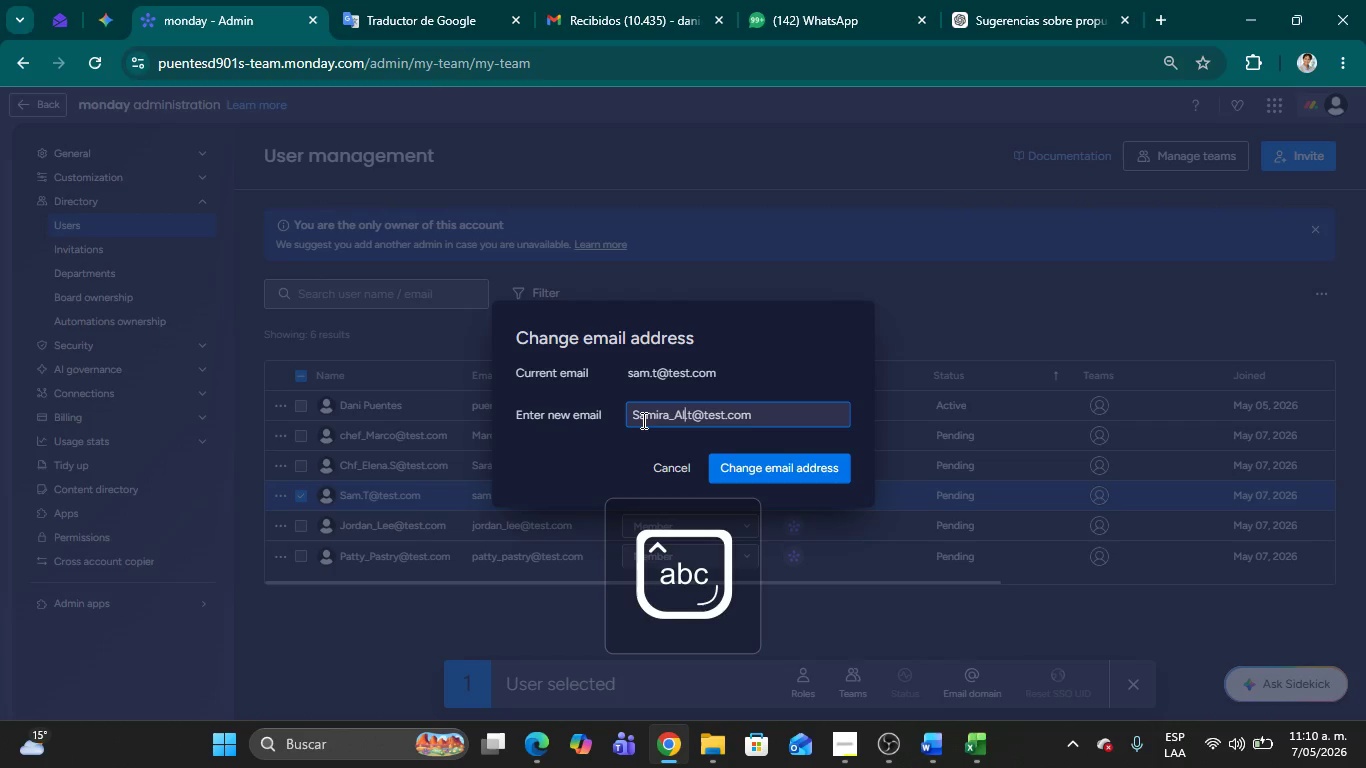 
key(L)
 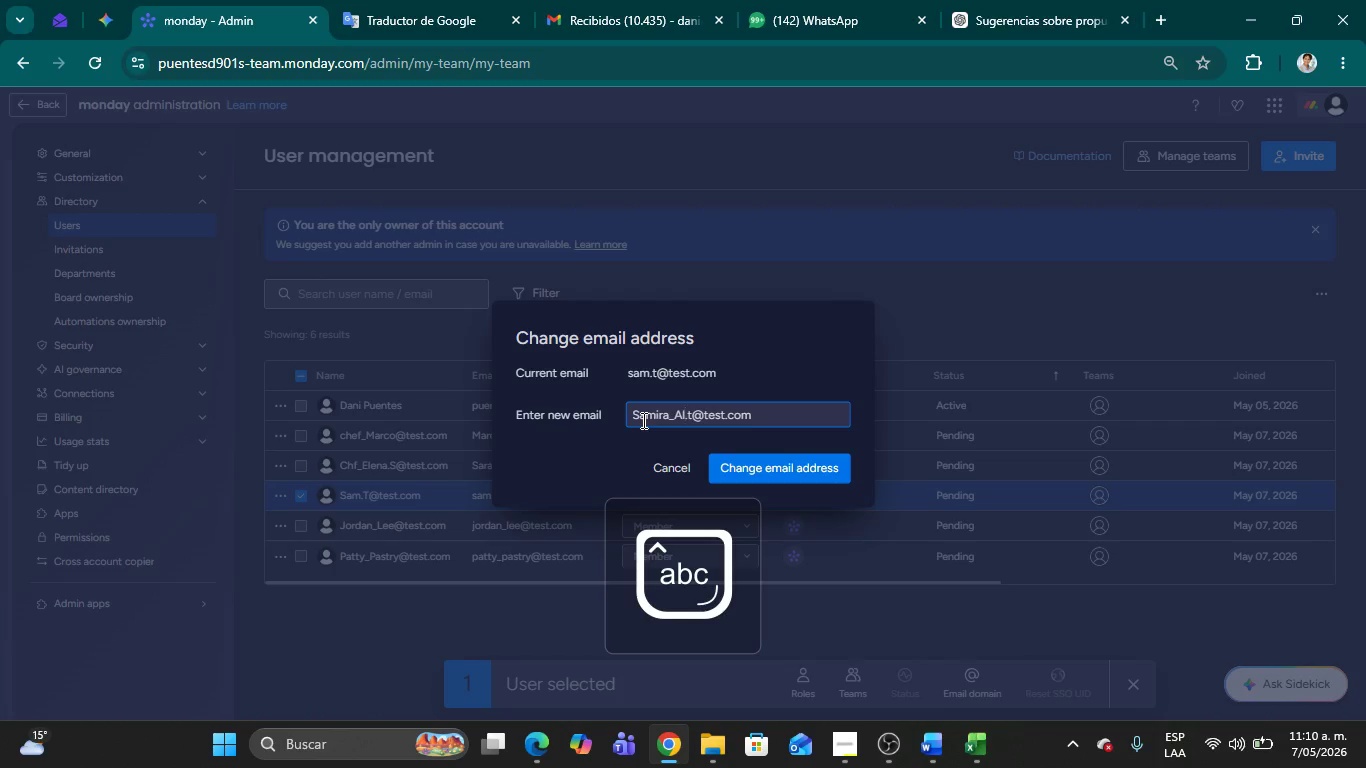 
key(ArrowRight)
 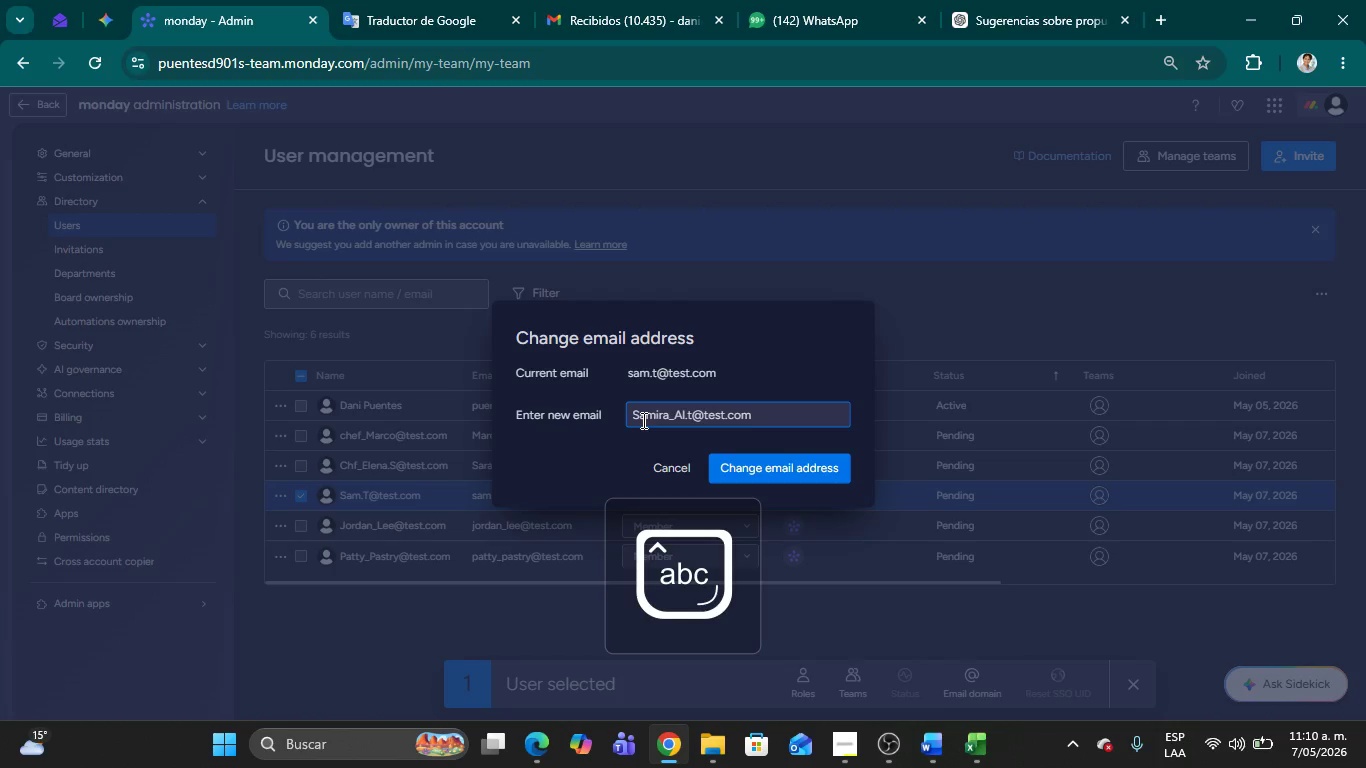 
key(Backspace)
type([Delete]_Fayed)
 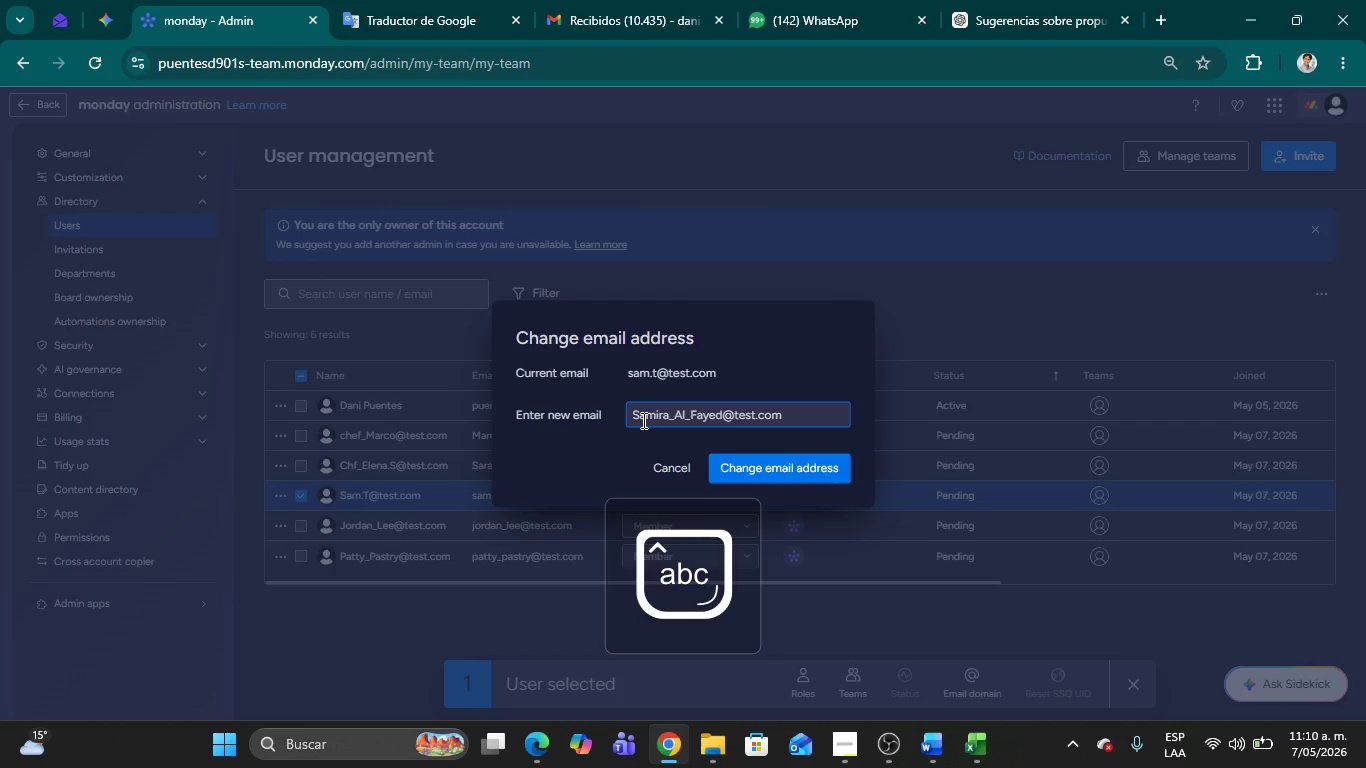 
left_click([767, 466])
 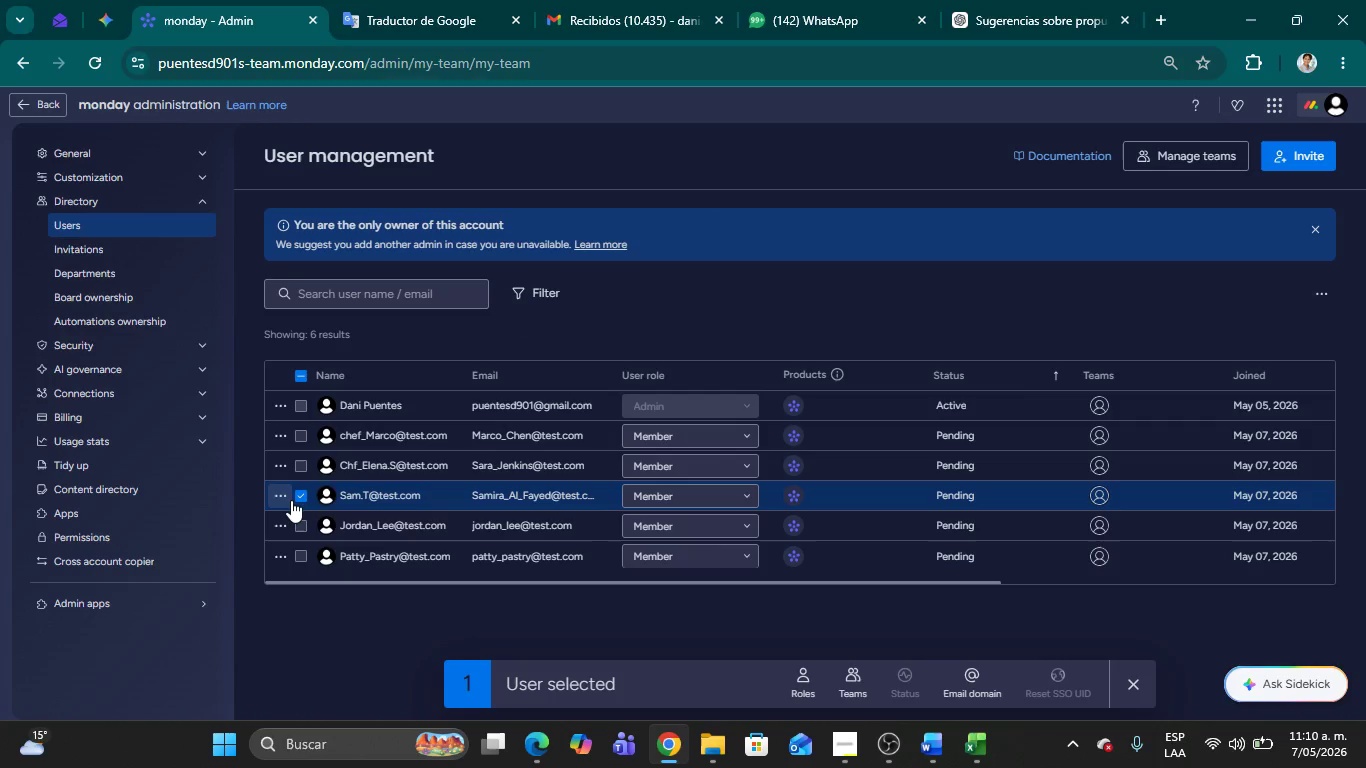 
wait(6.7)
 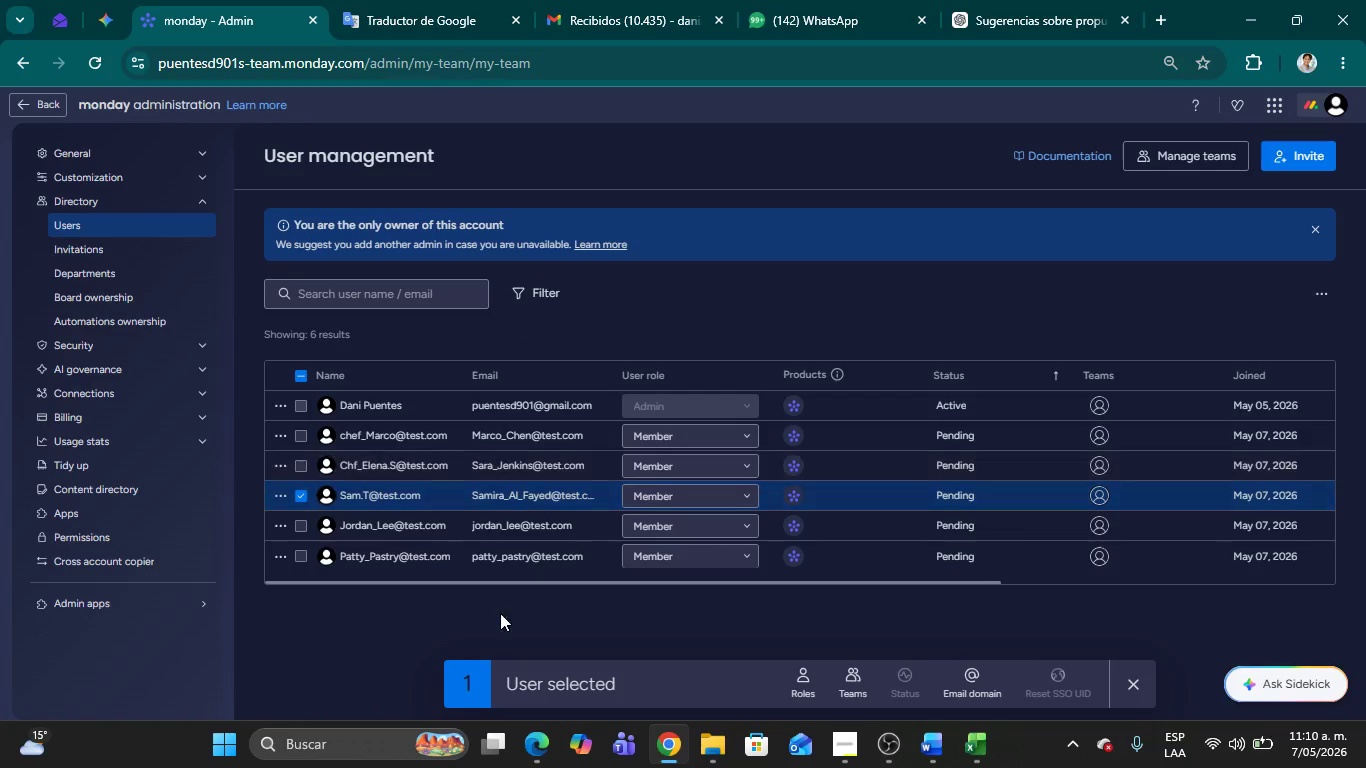 
left_click([302, 498])
 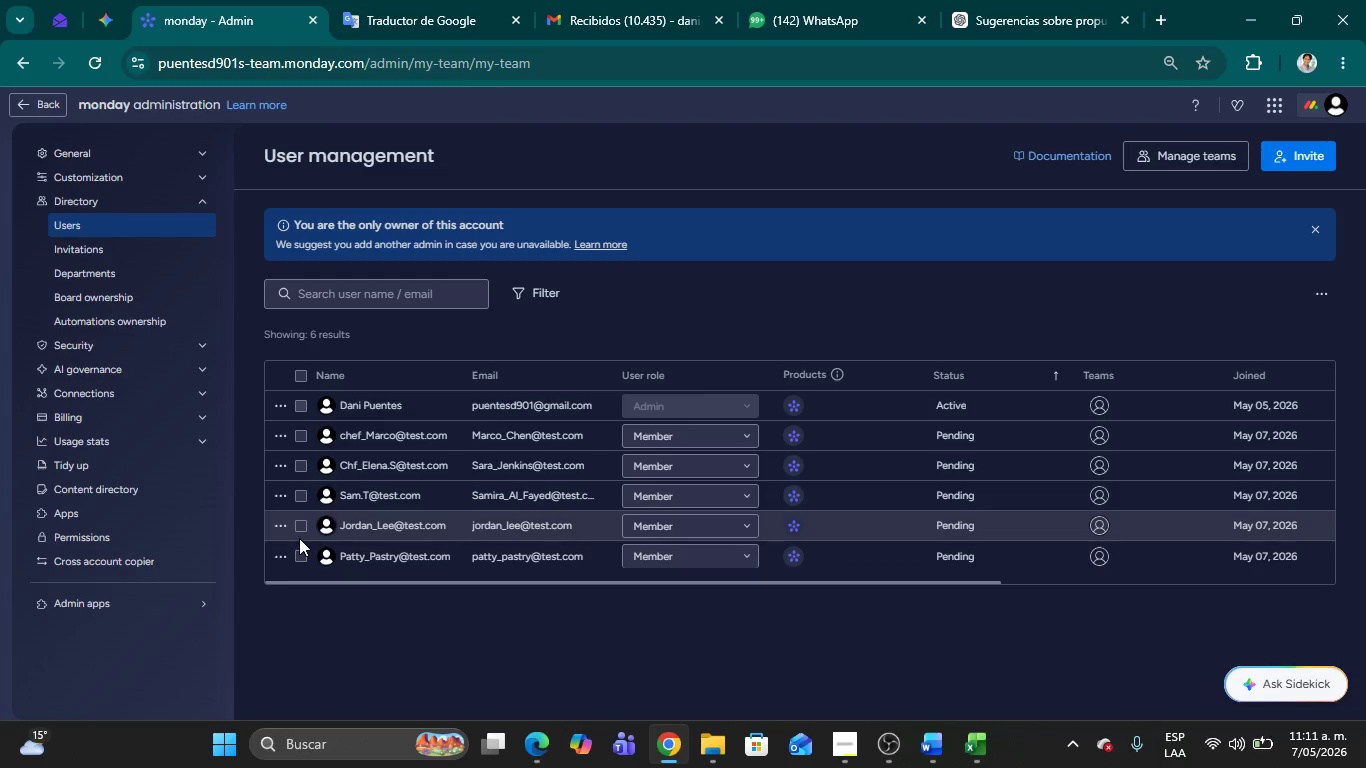 
wait(6.02)
 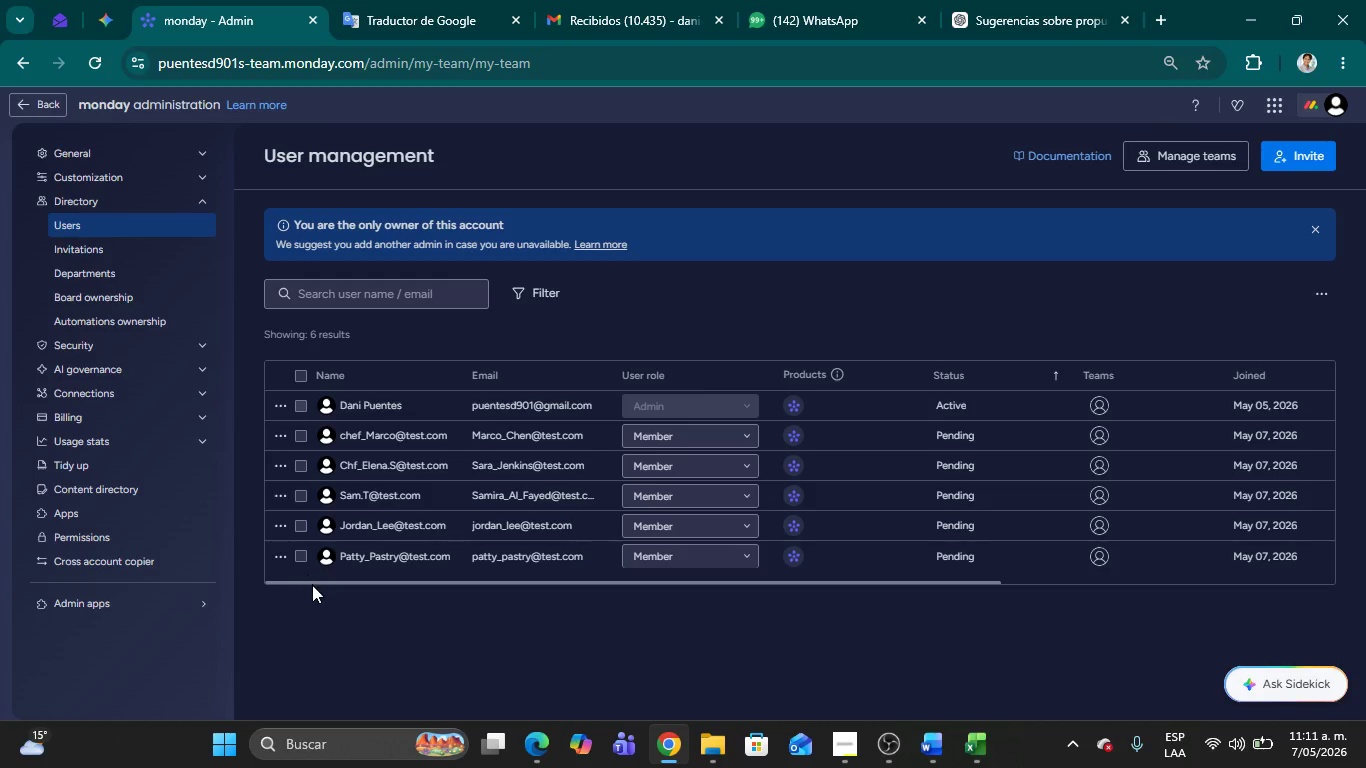 
left_click([288, 527])
 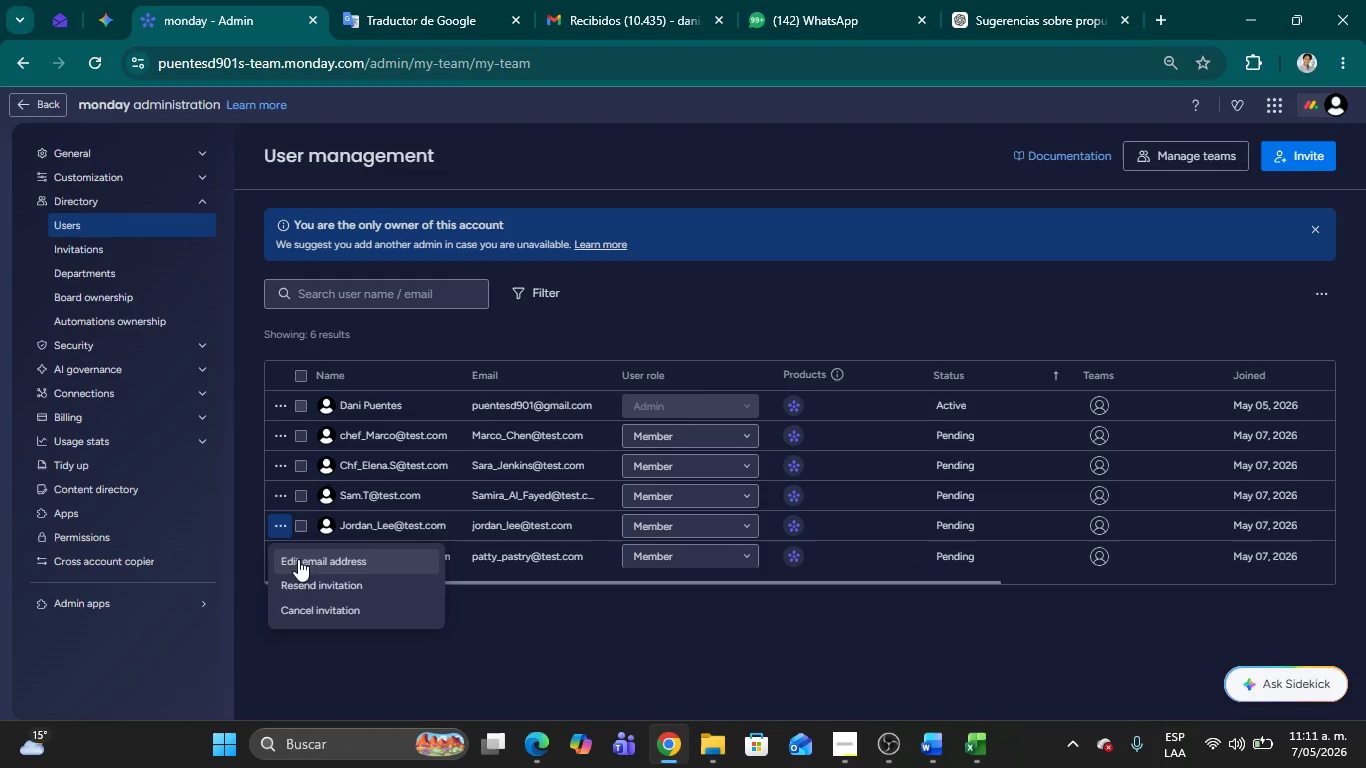 
left_click([298, 559])
 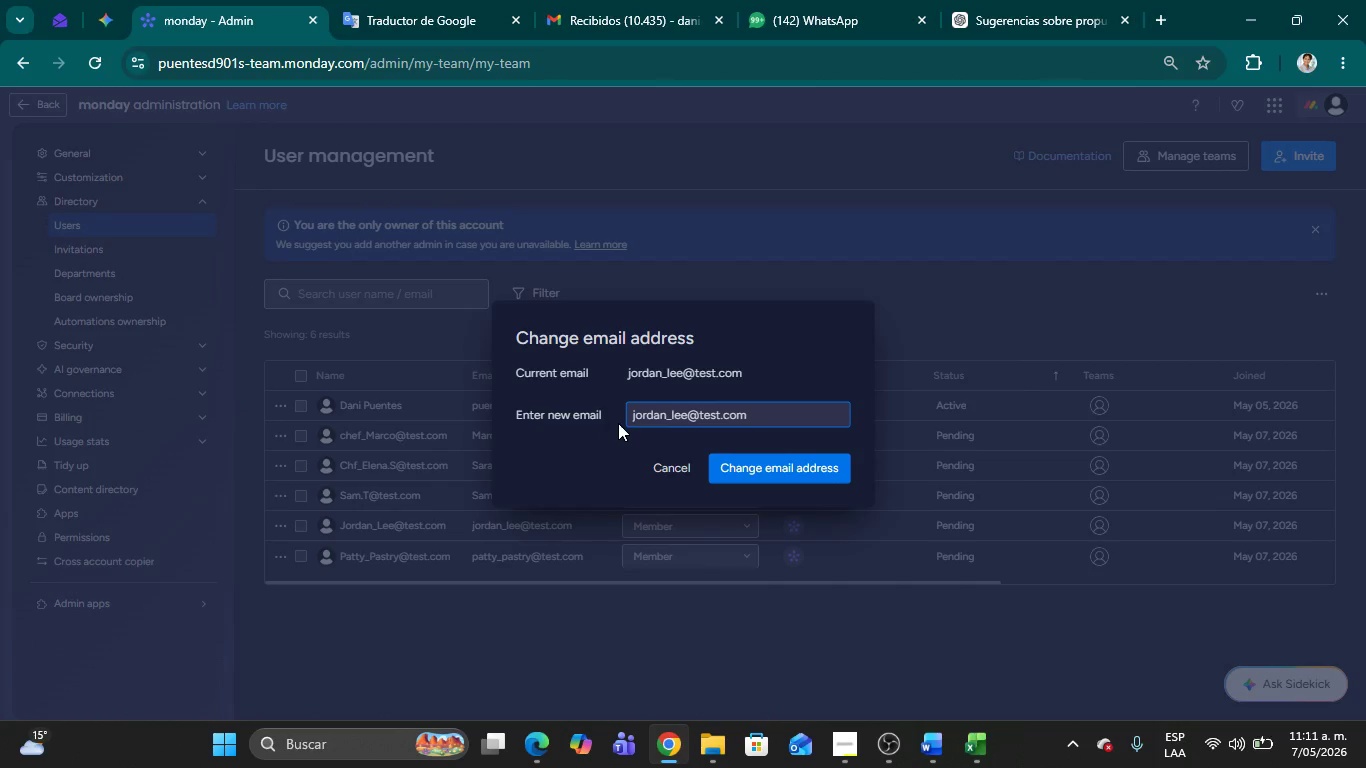 
left_click([648, 413])
 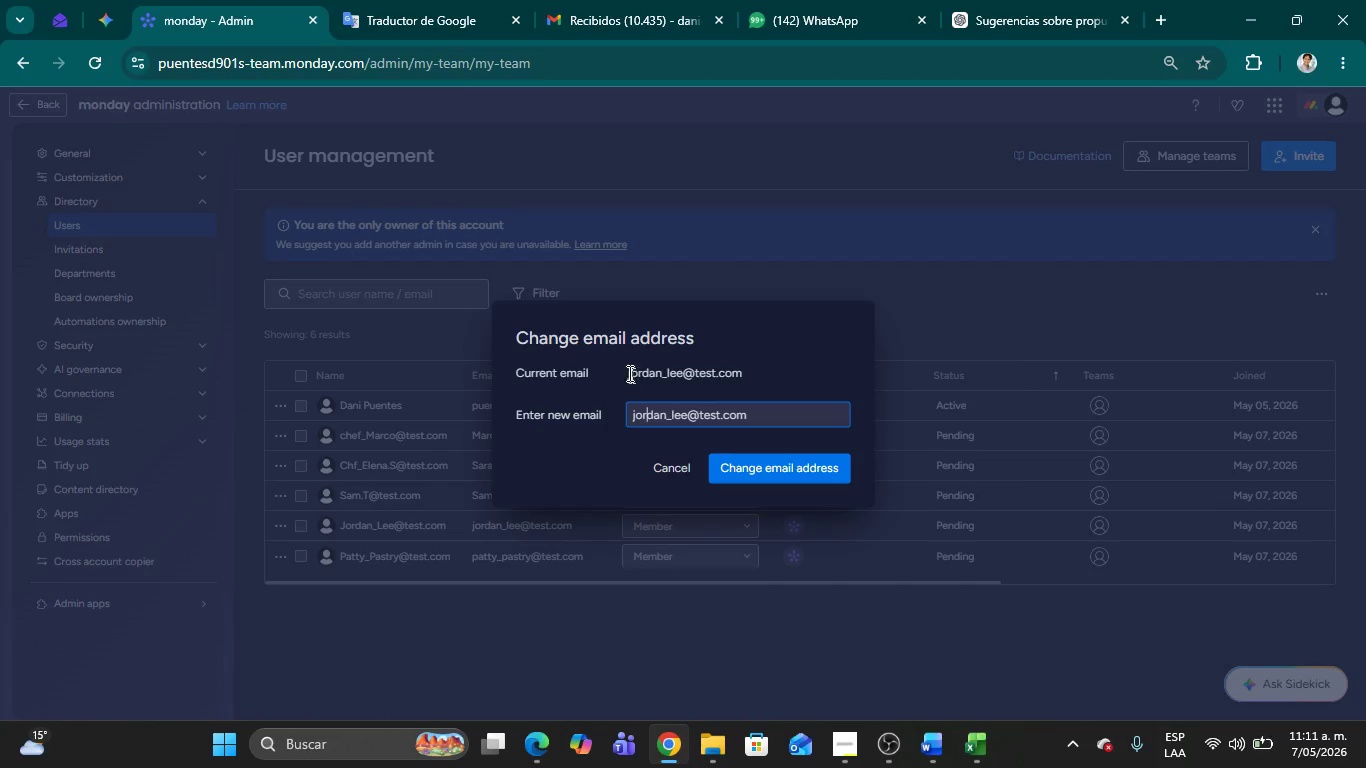 
left_click([628, 369])
 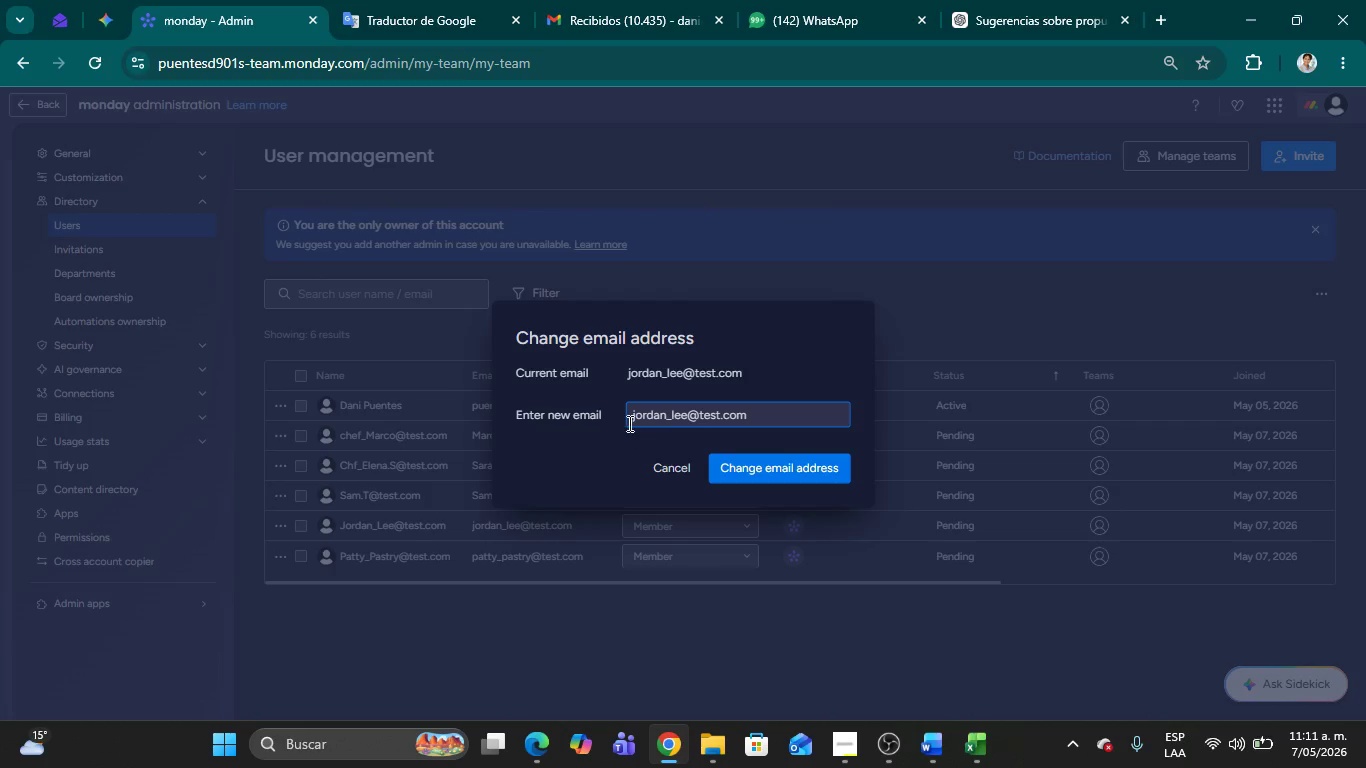 
key(Alt+Tab)
 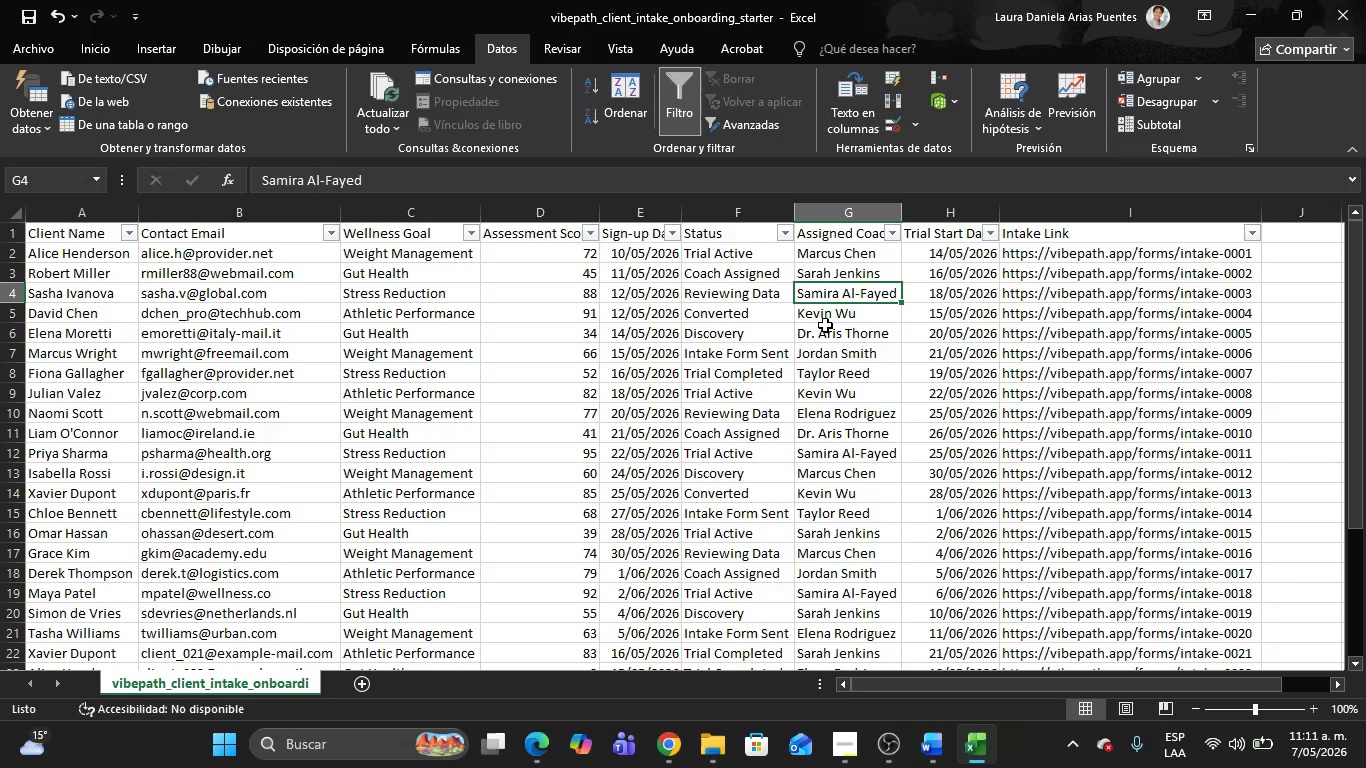 
left_click([805, 317])
 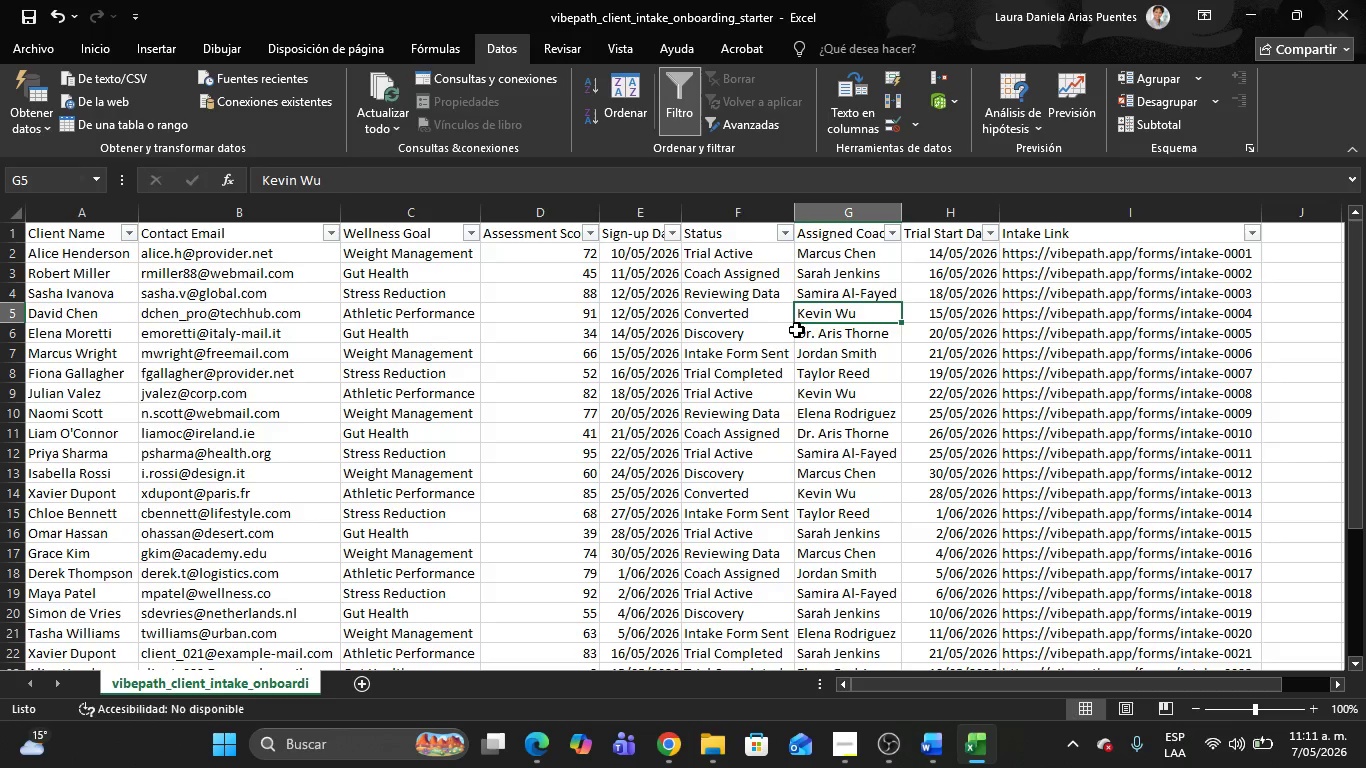 
key(Alt+AltLeft)
 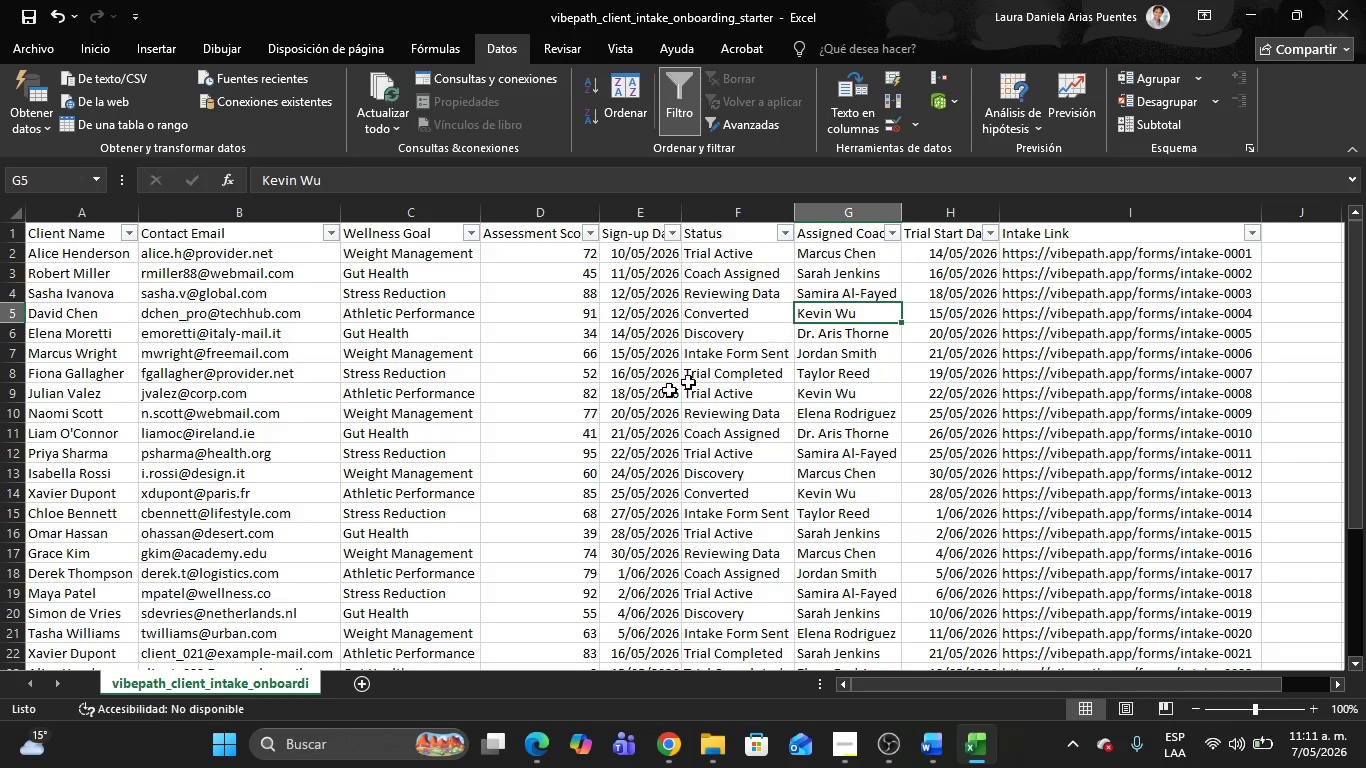 
key(Alt+Tab)
 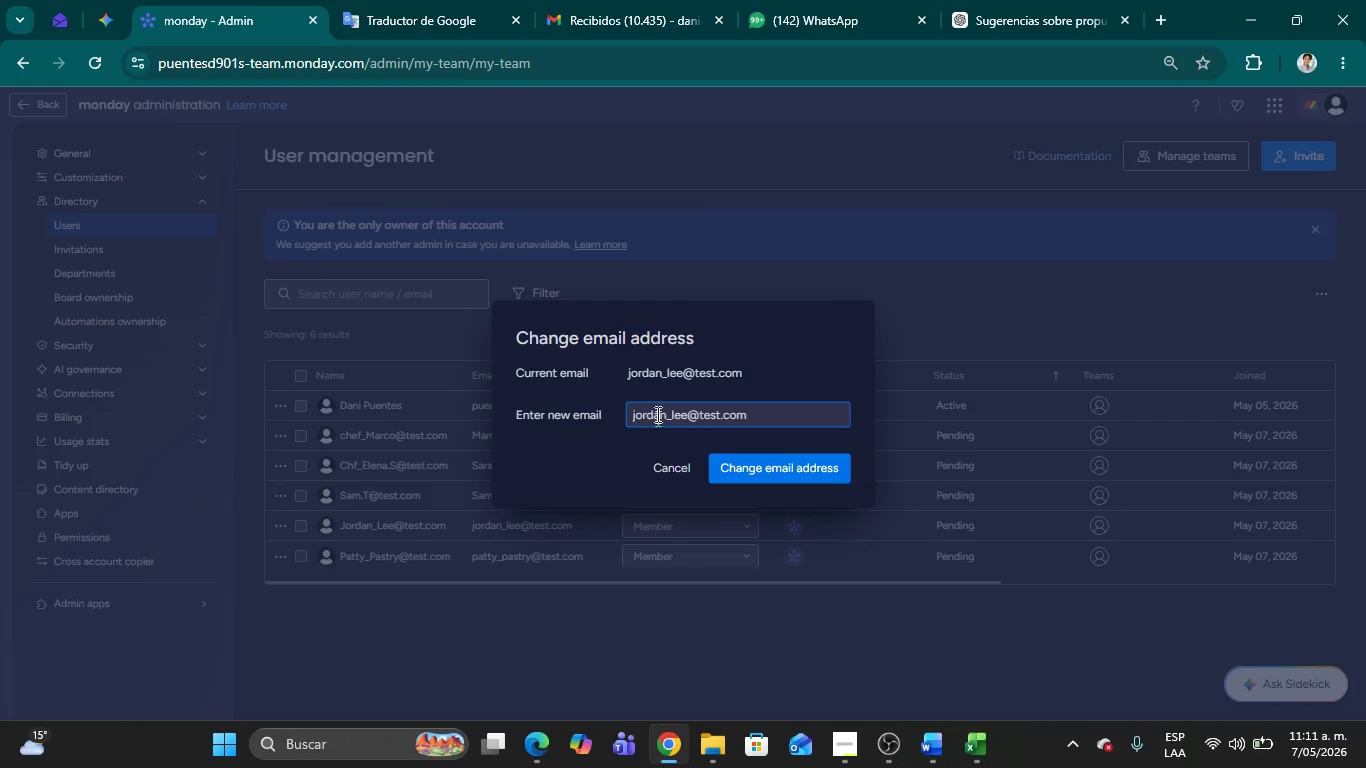 
left_click([658, 413])
 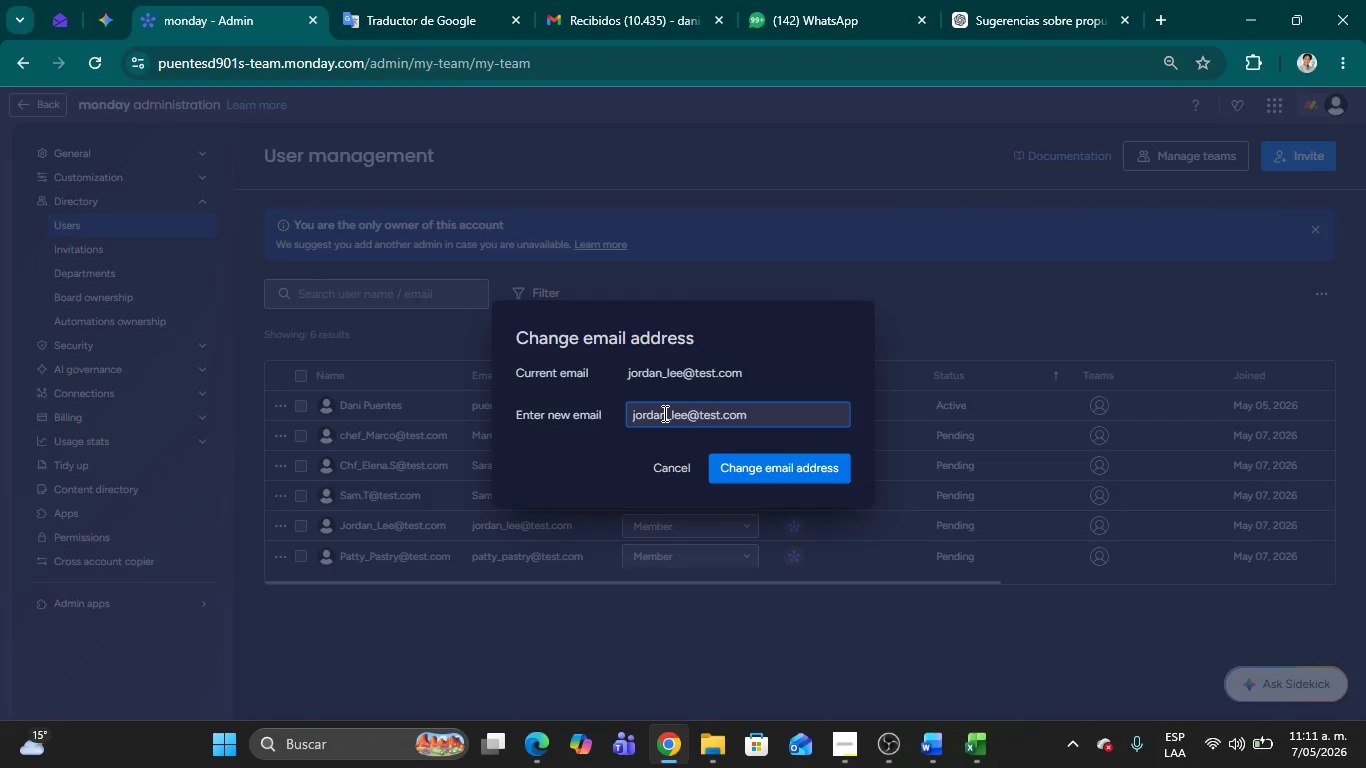 
left_click([663, 413])
 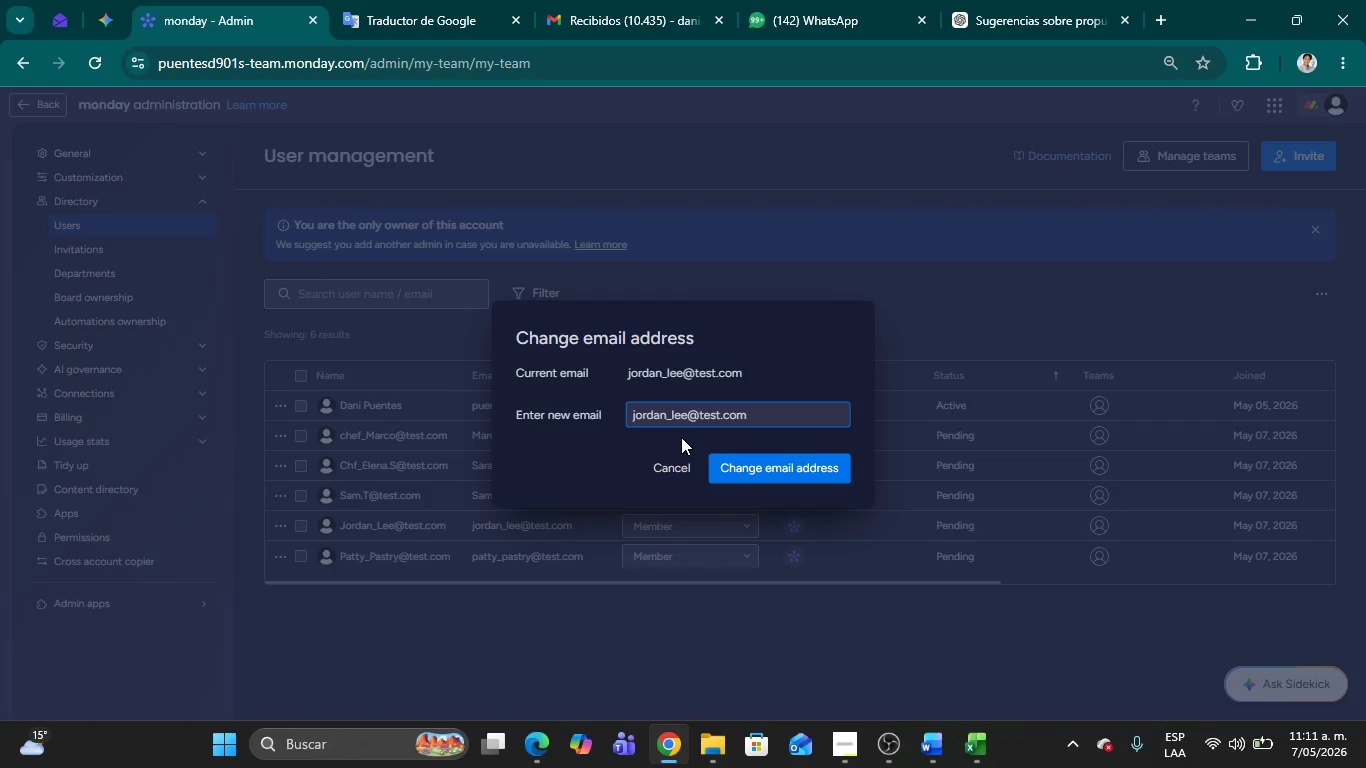 
key(Backspace)
key(Backspace)
key(Backspace)
key(Backspace)
key(Backspace)
key(Backspace)
type(Kevin)
 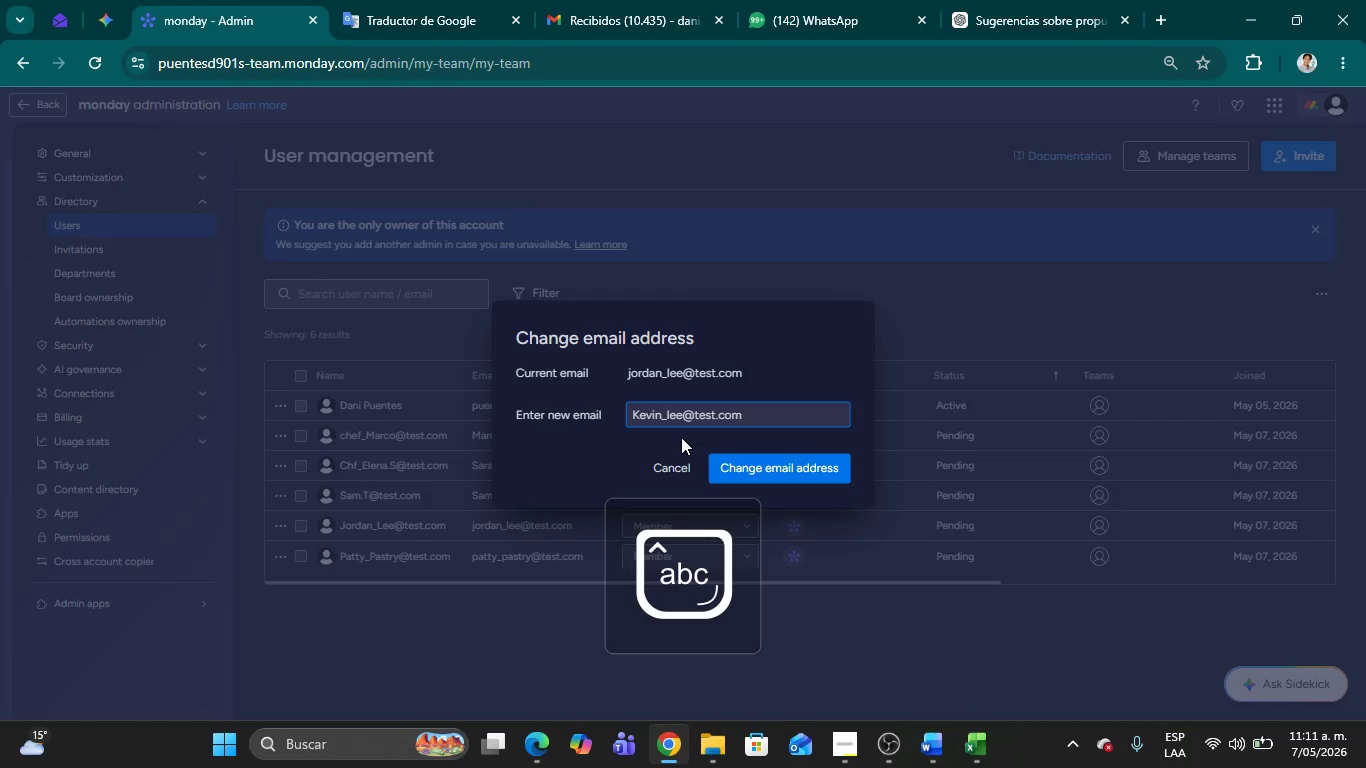 
key(ArrowRight)
 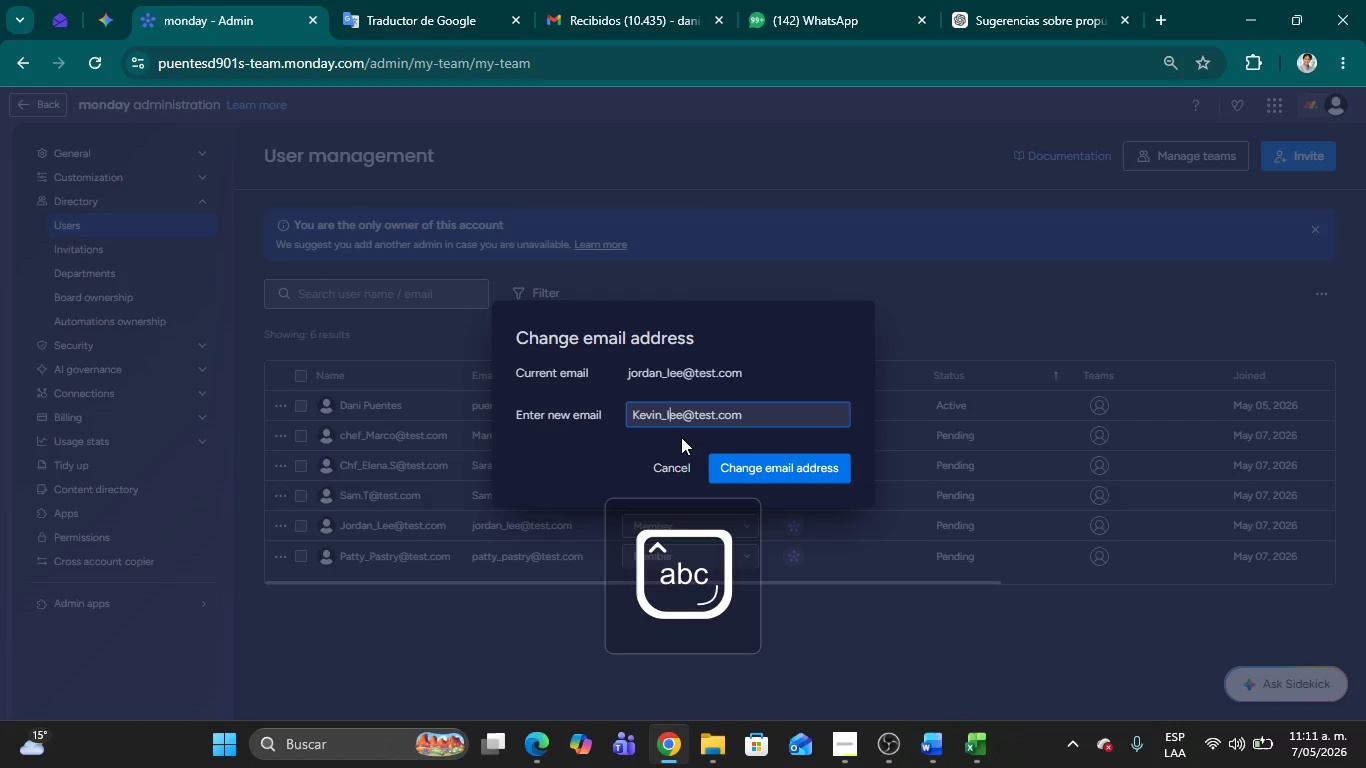 
key(ArrowRight)
 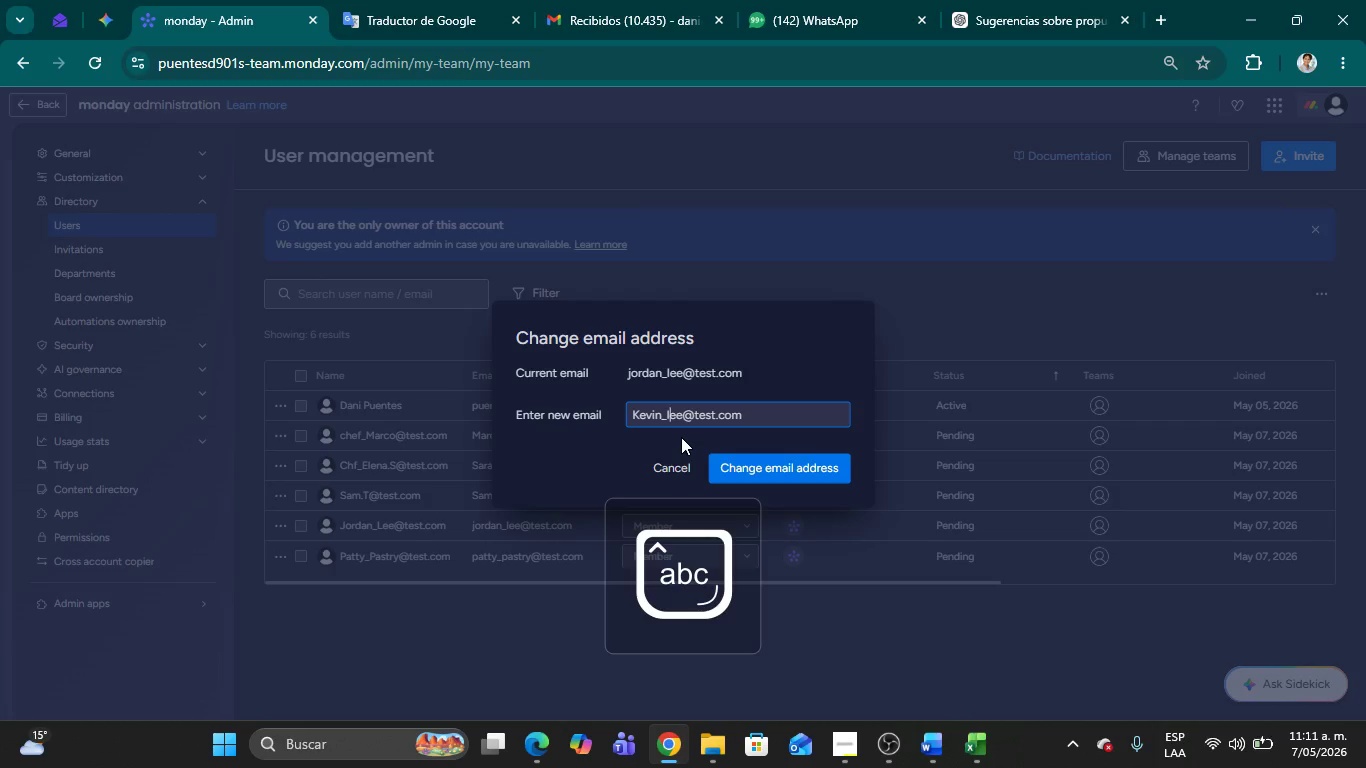 
key(Alt+AltLeft)
 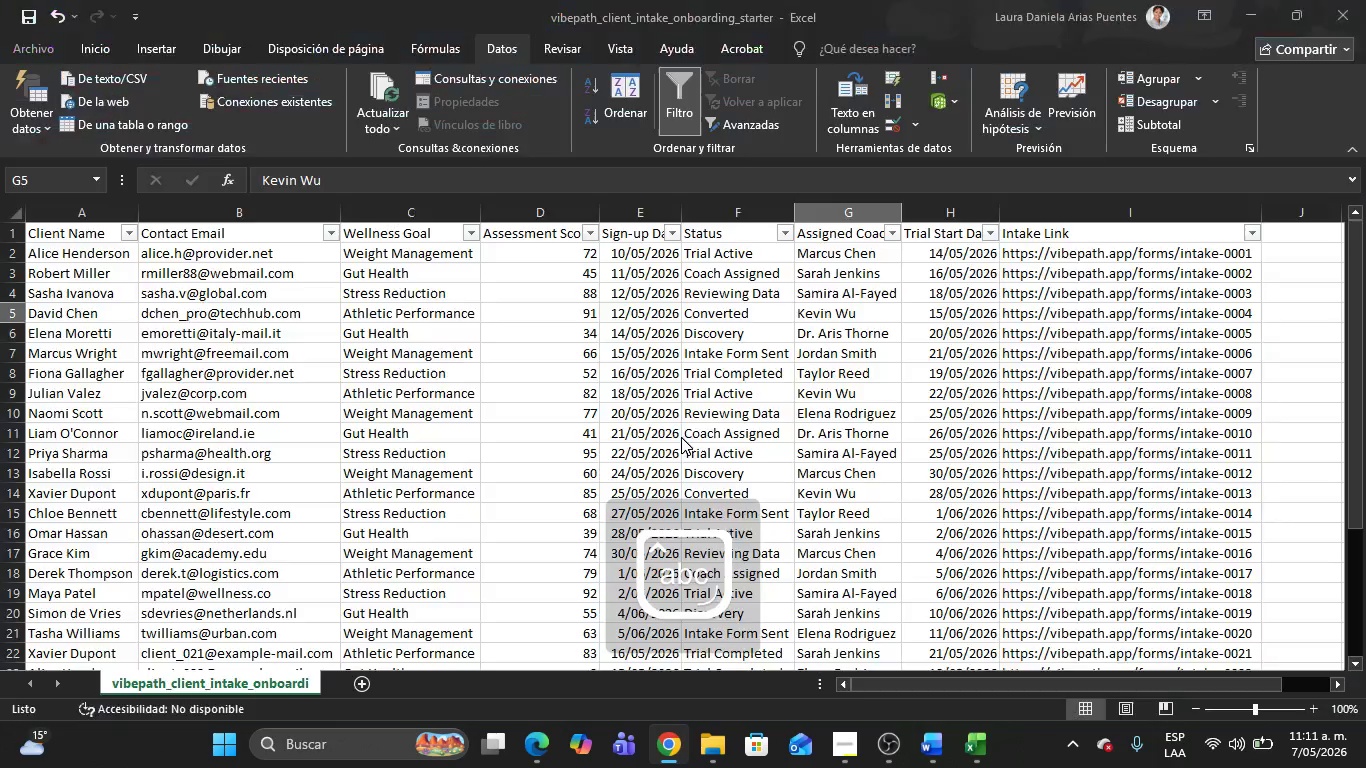 
key(Alt+Tab)
 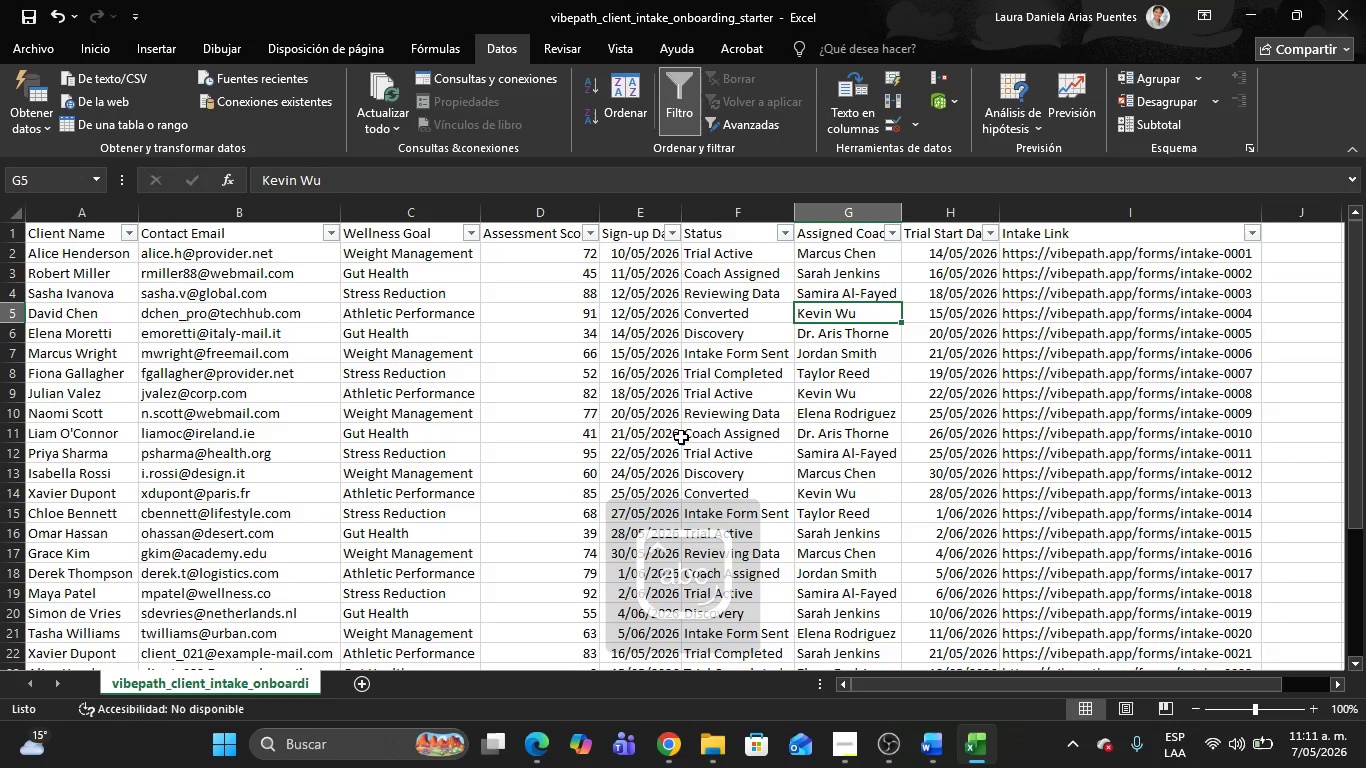 
key(Alt+AltLeft)
 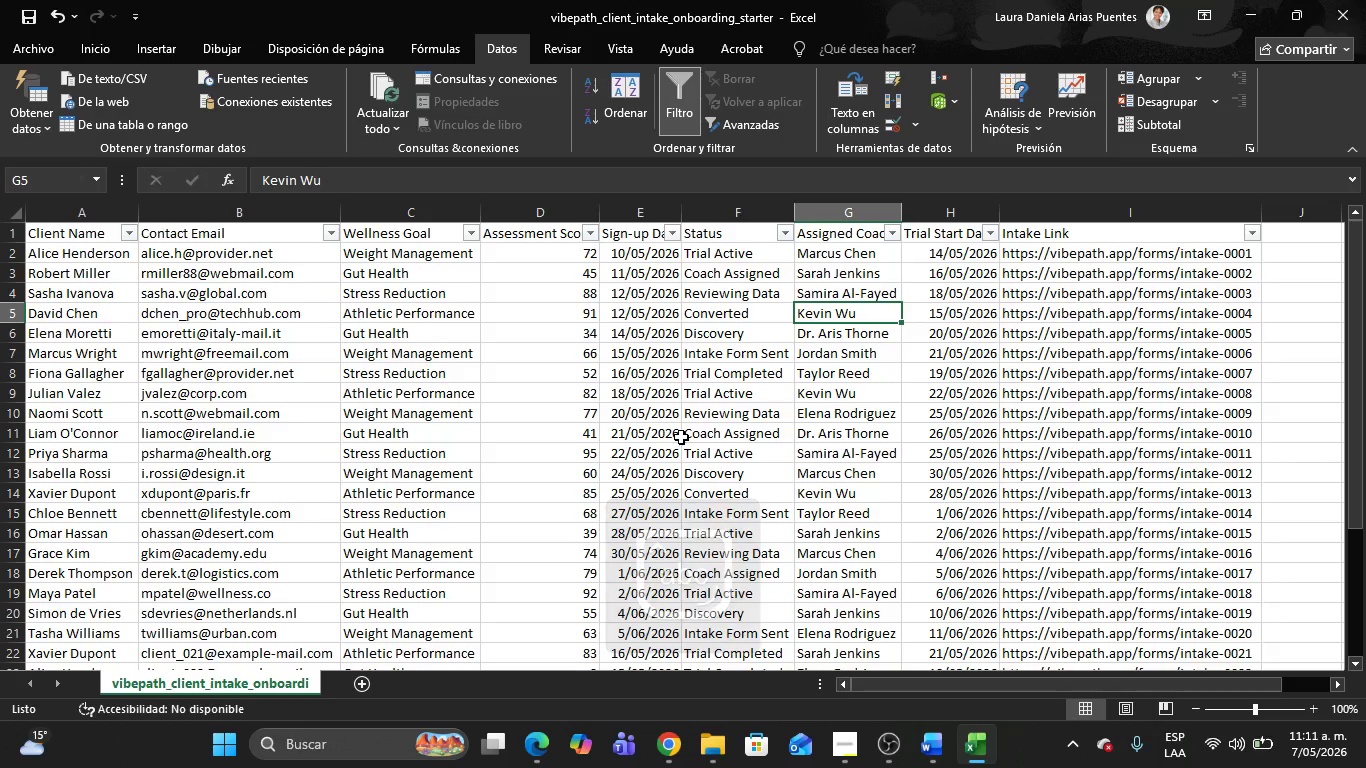 
key(Alt+Tab)
 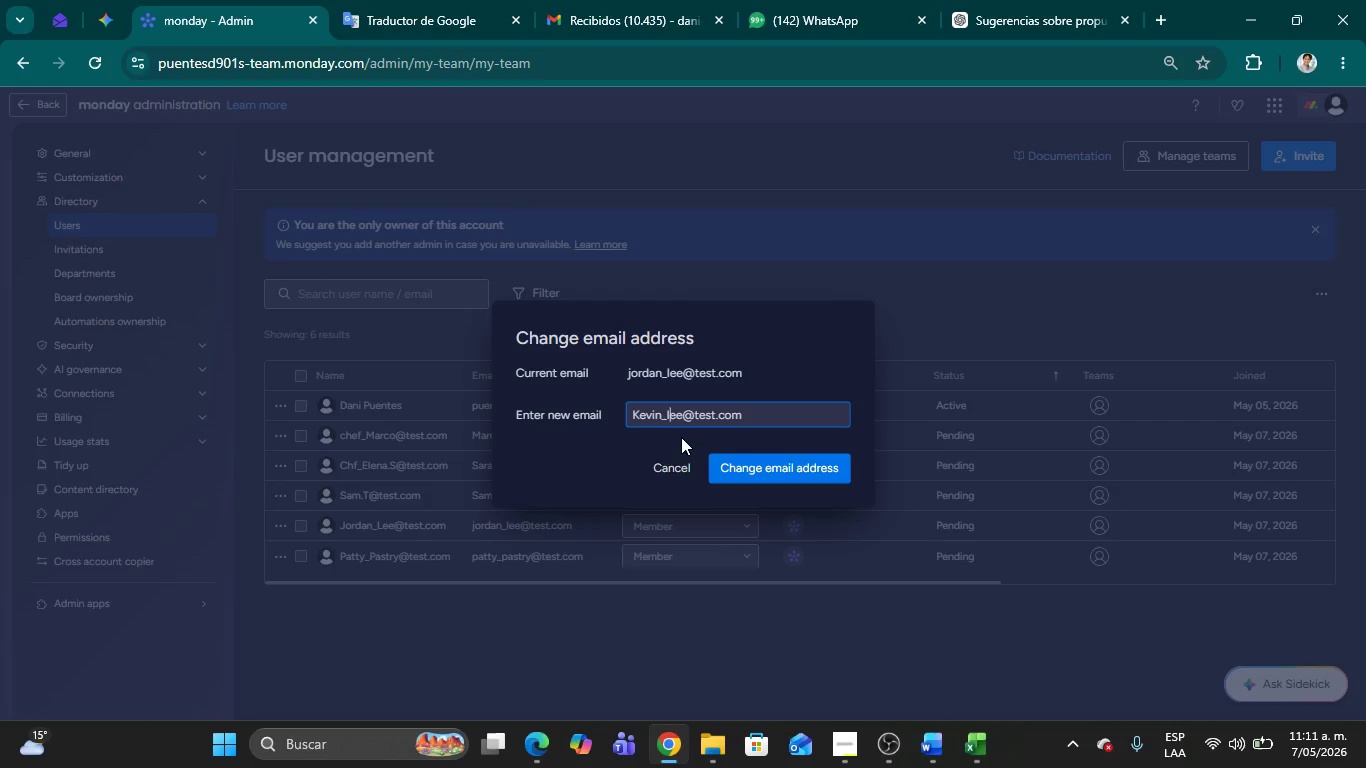 
key(Backspace)
 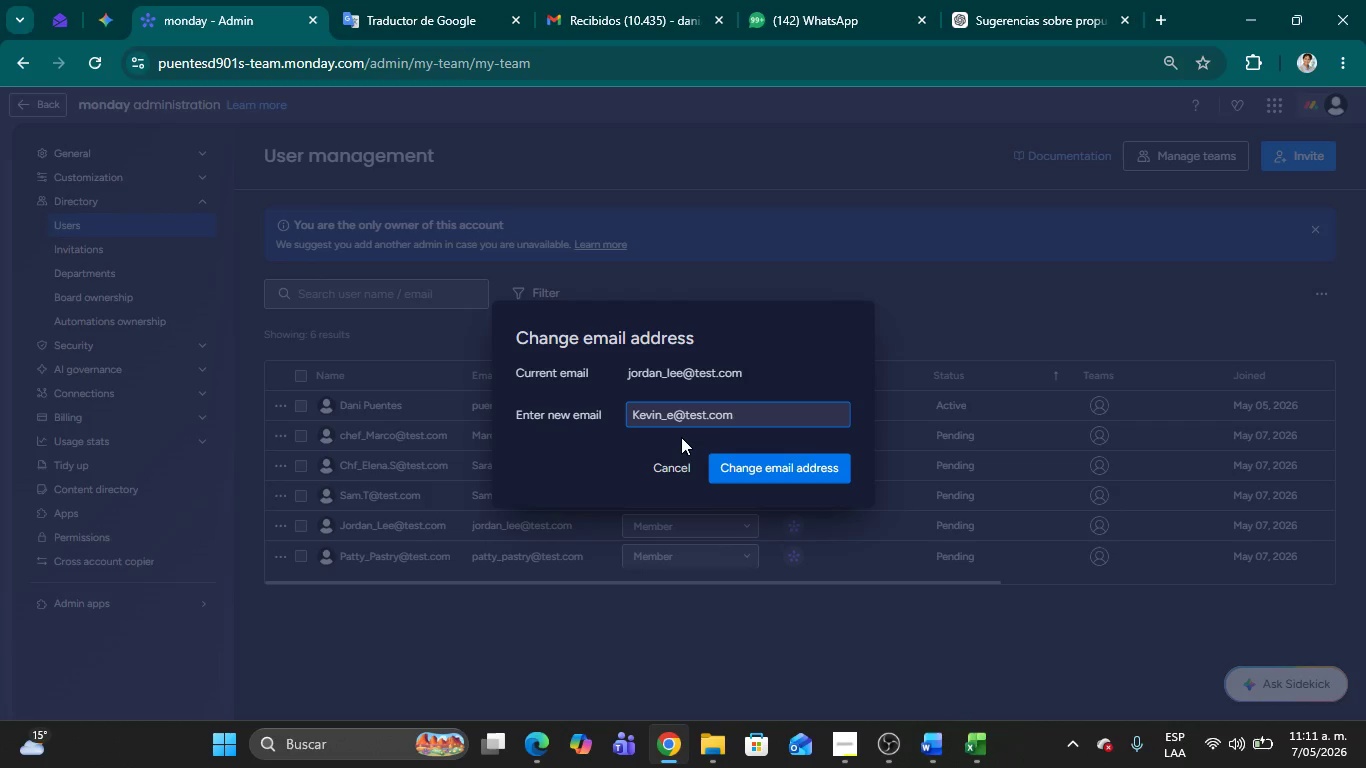 
key(Delete)
 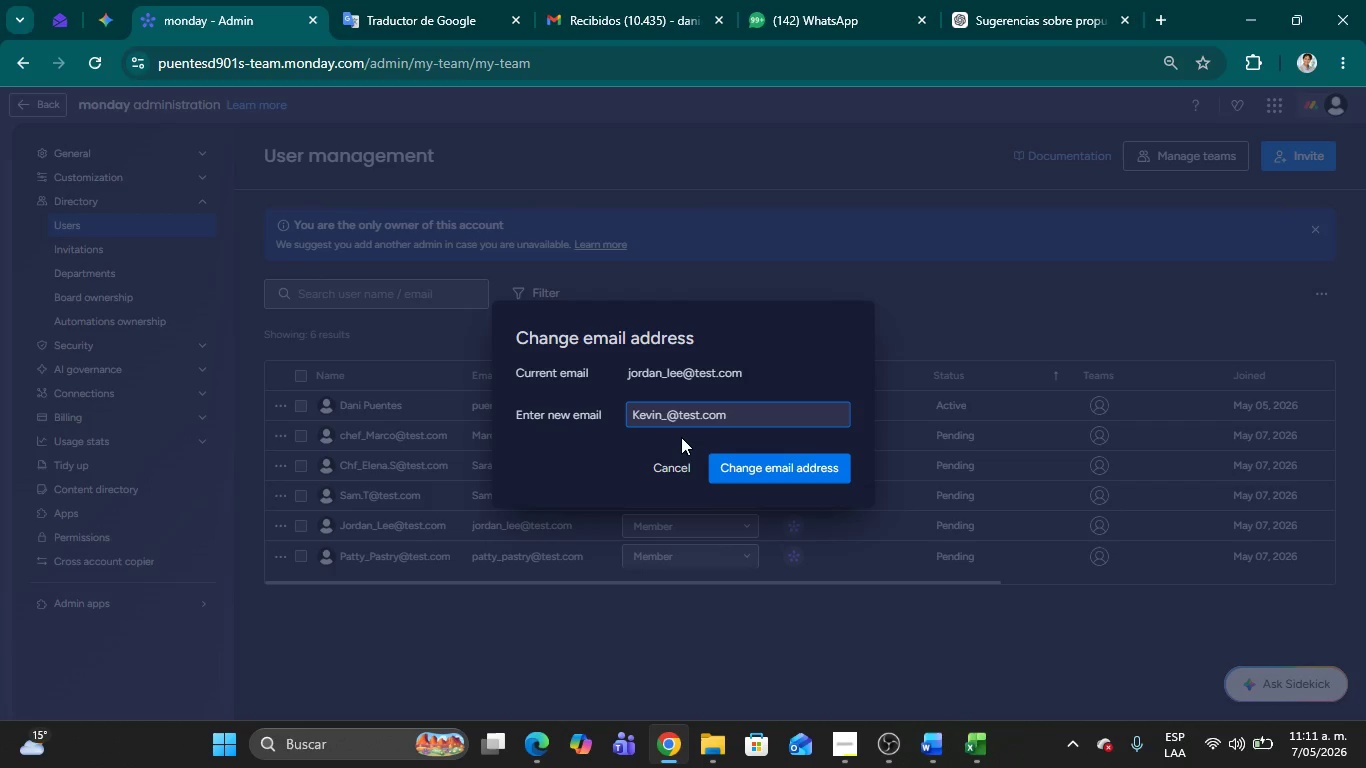 
key(Delete)
 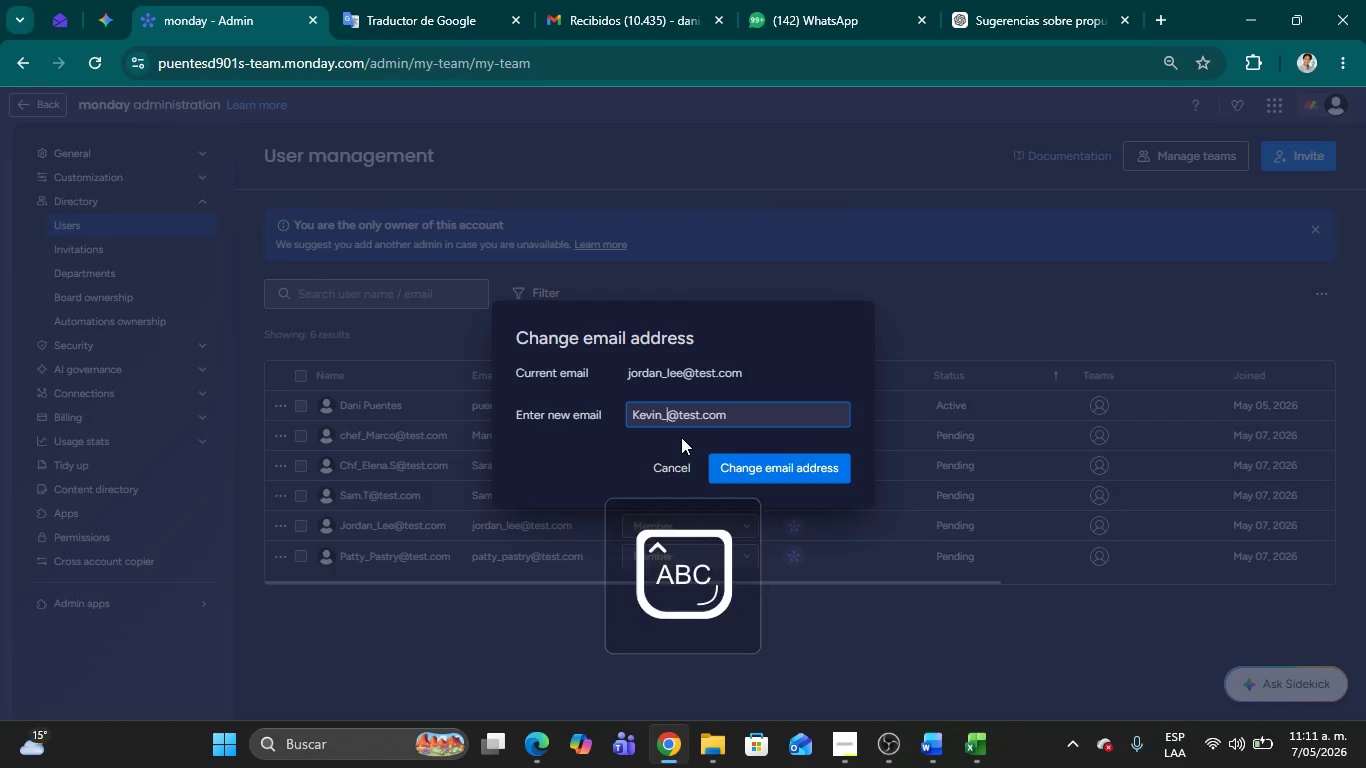 
key(CapsLock)
 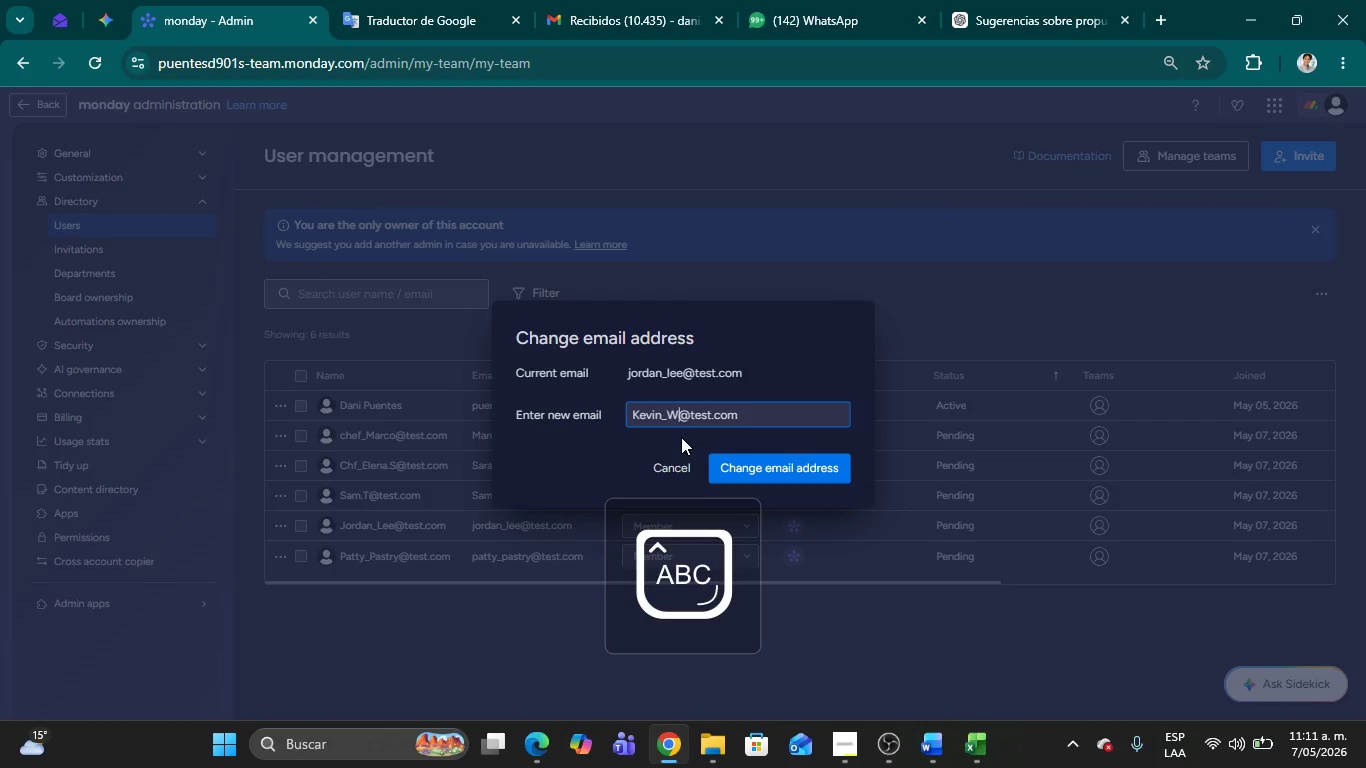 
key(W)
 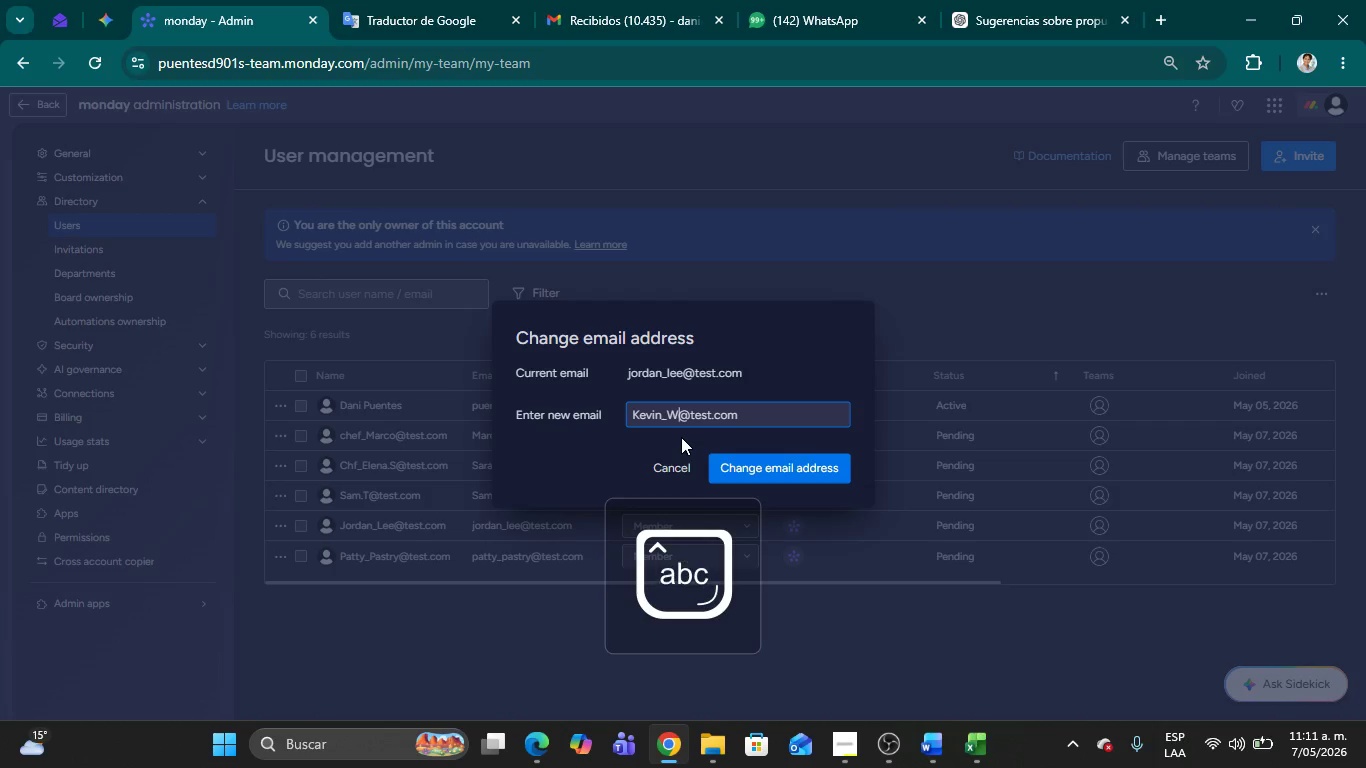 
key(CapsLock)
 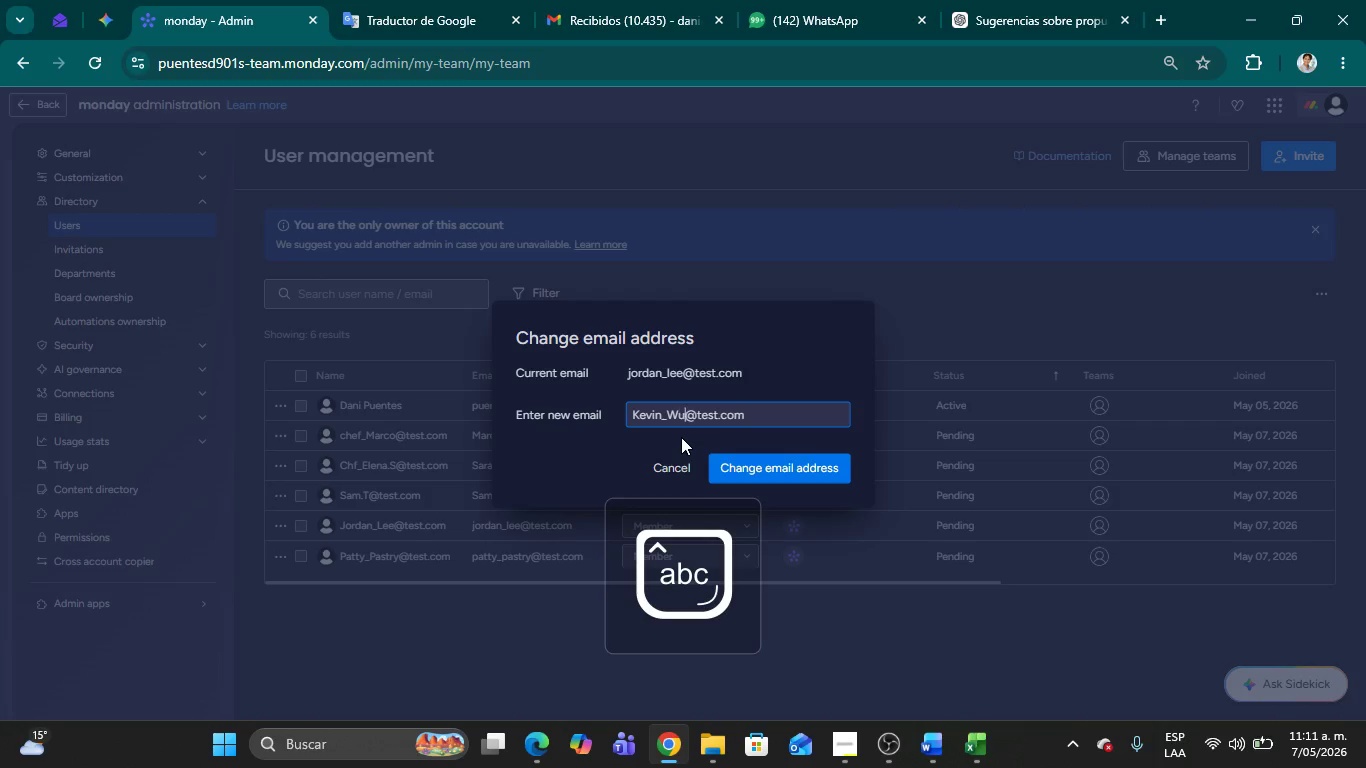 
key(U)
 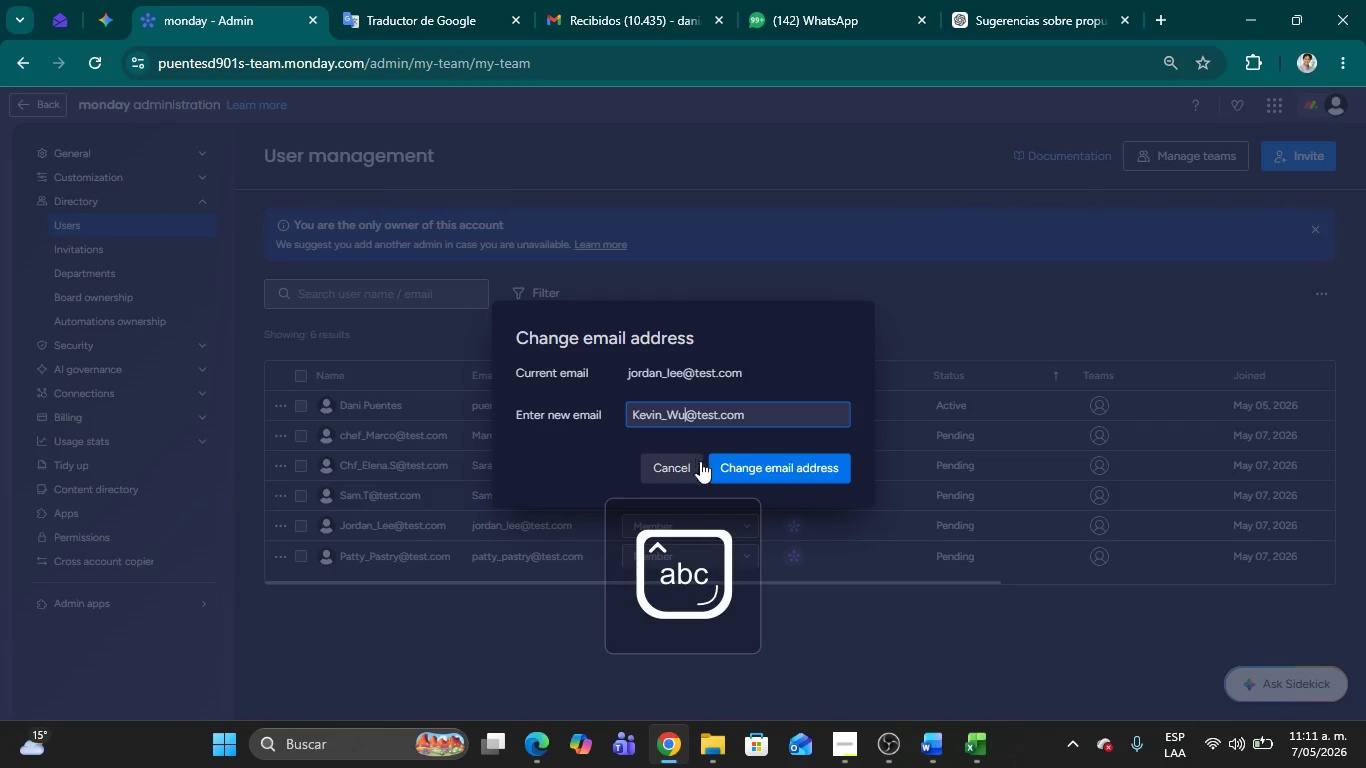 
left_click([755, 458])
 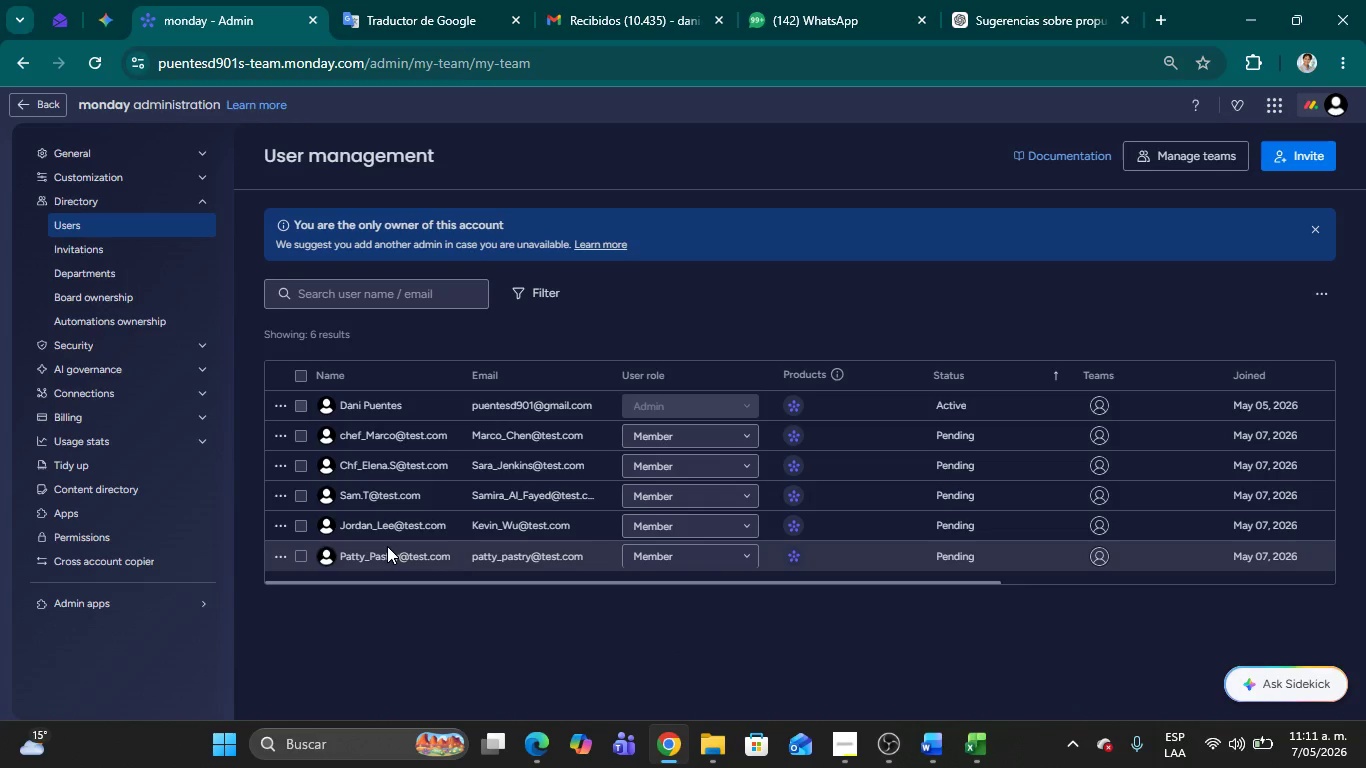 
wait(5.62)
 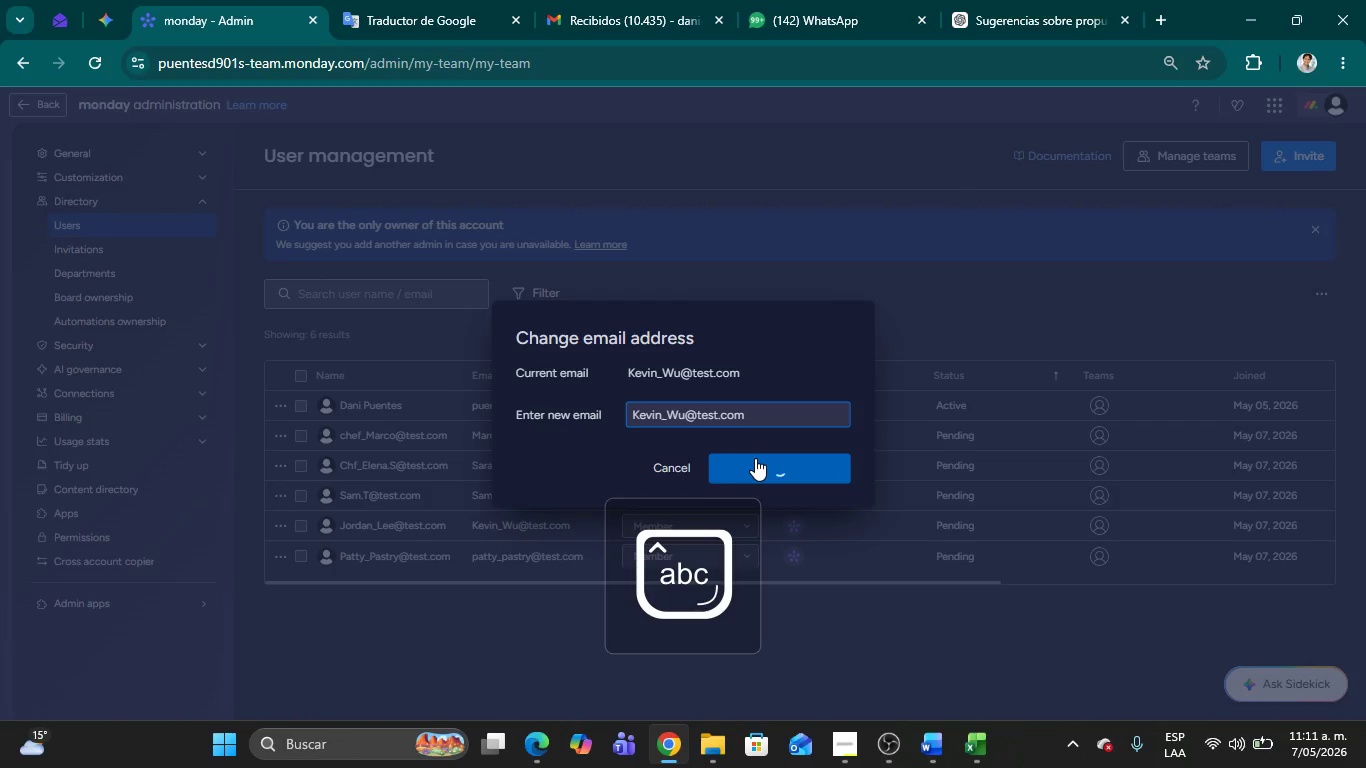 
left_click([303, 557])
 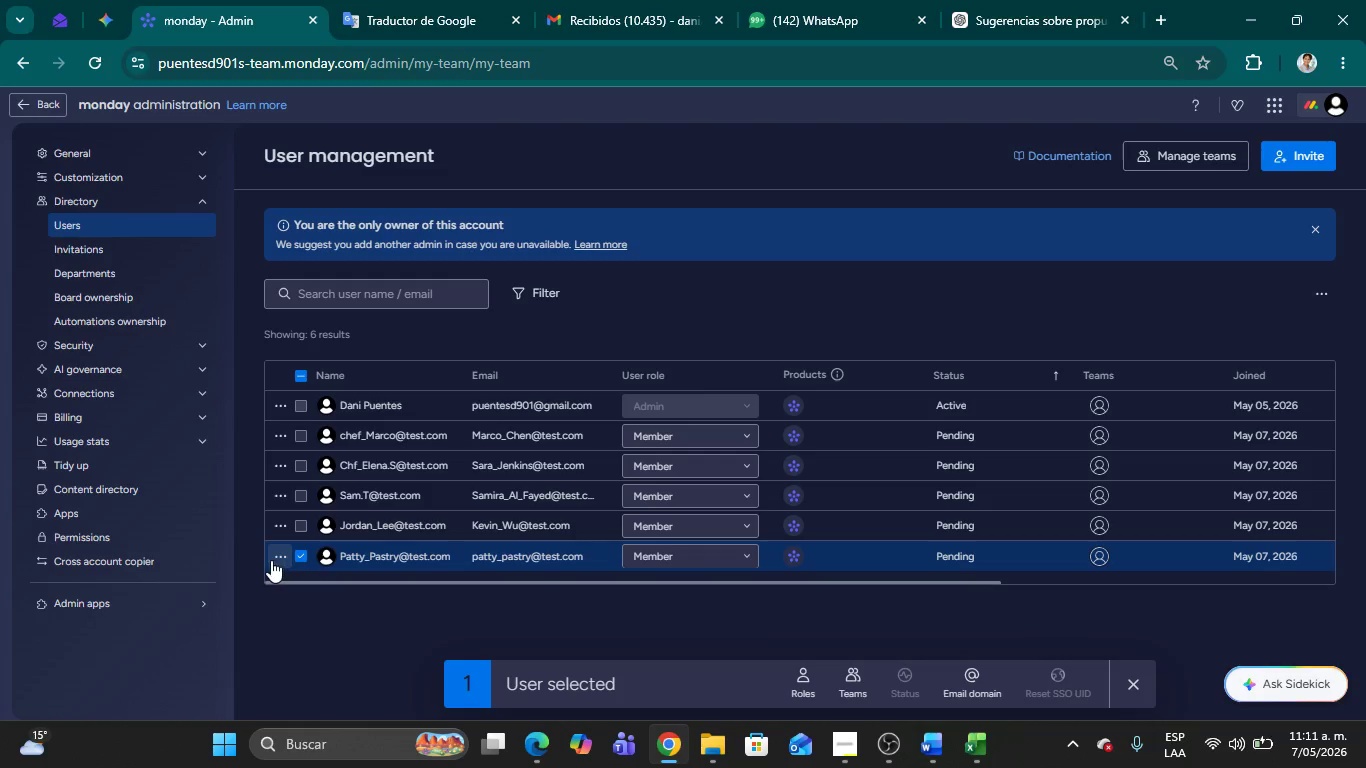 
left_click([274, 558])
 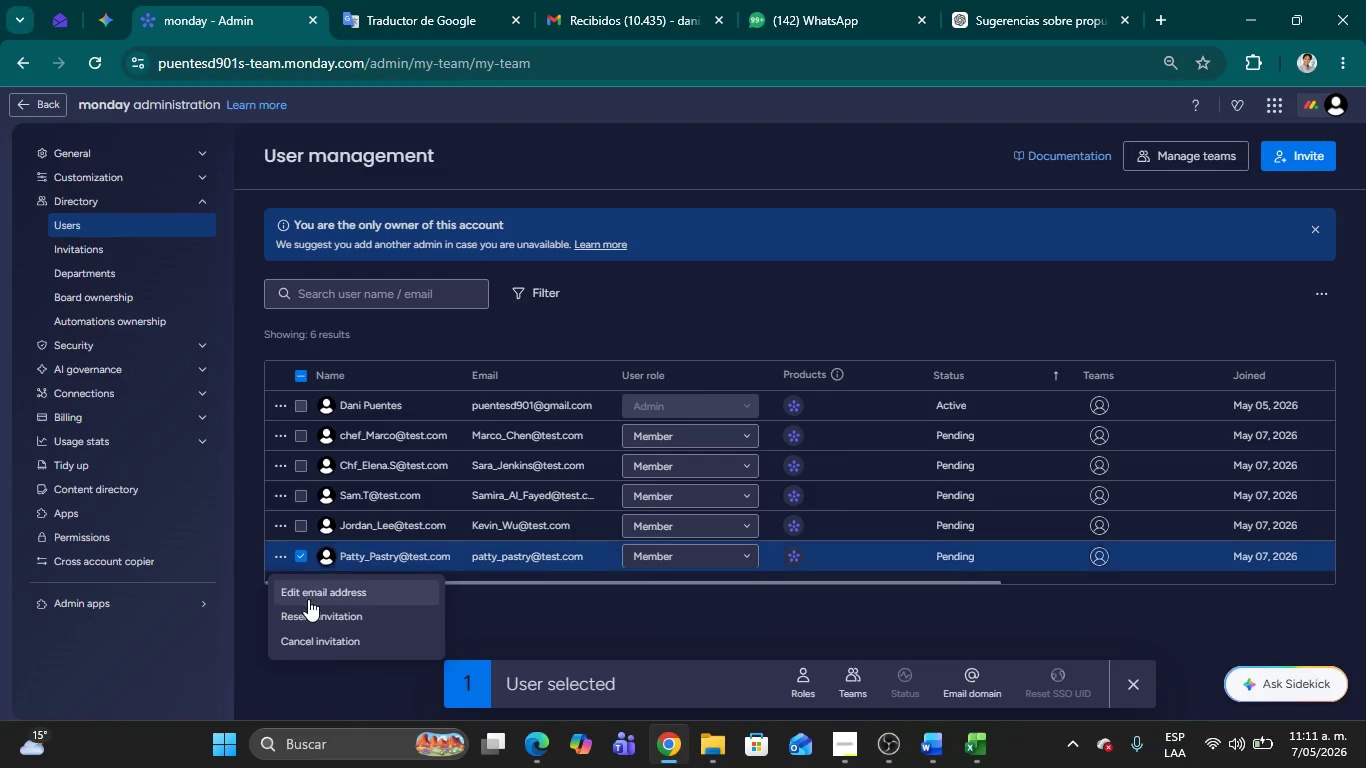 
left_click([309, 599])
 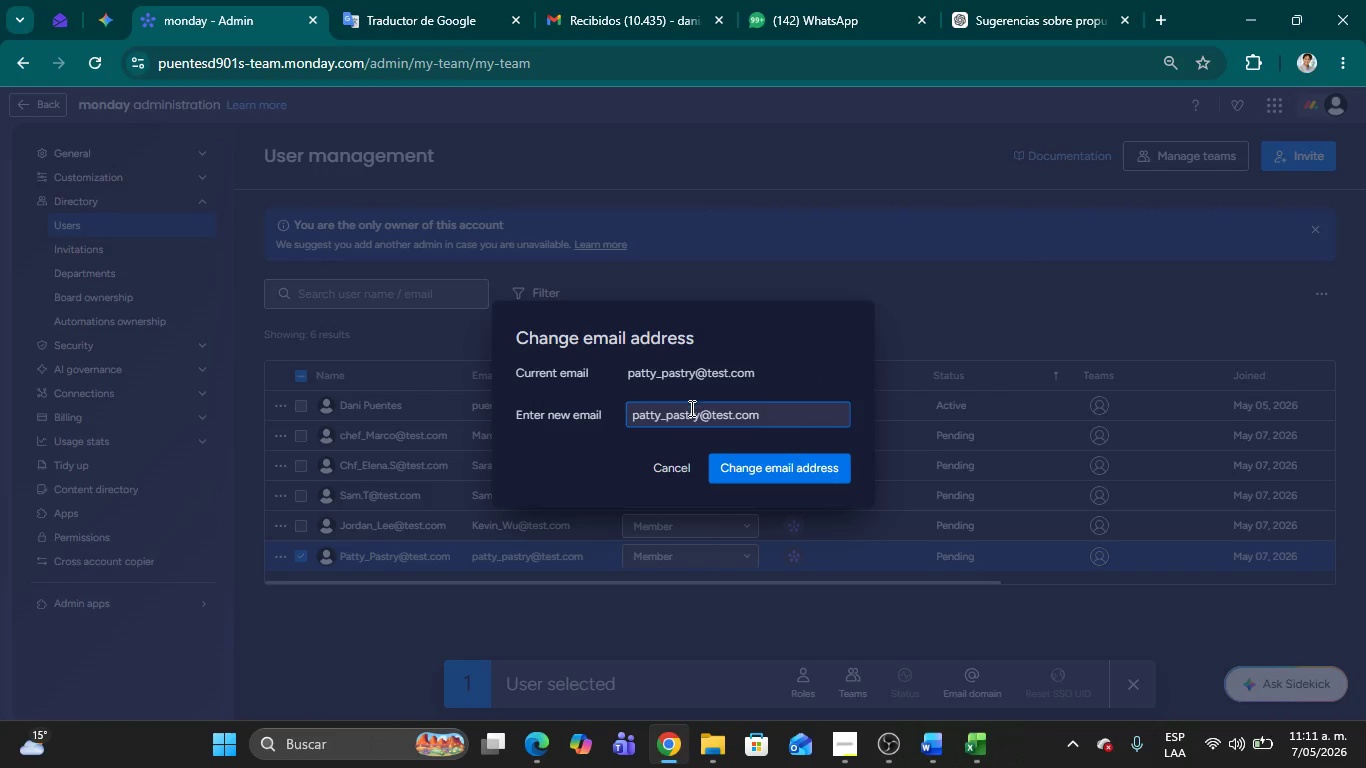 
left_click([682, 421])
 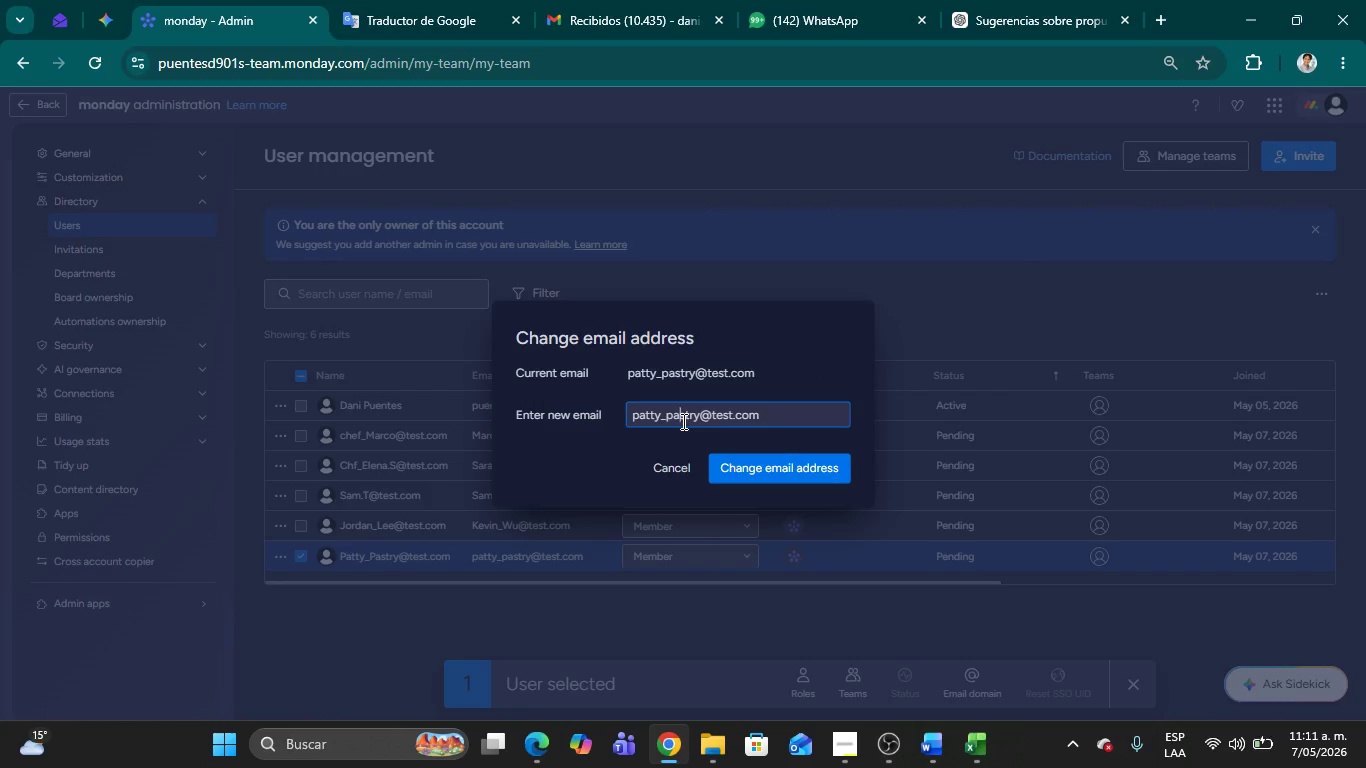 
key(Alt+AltLeft)
 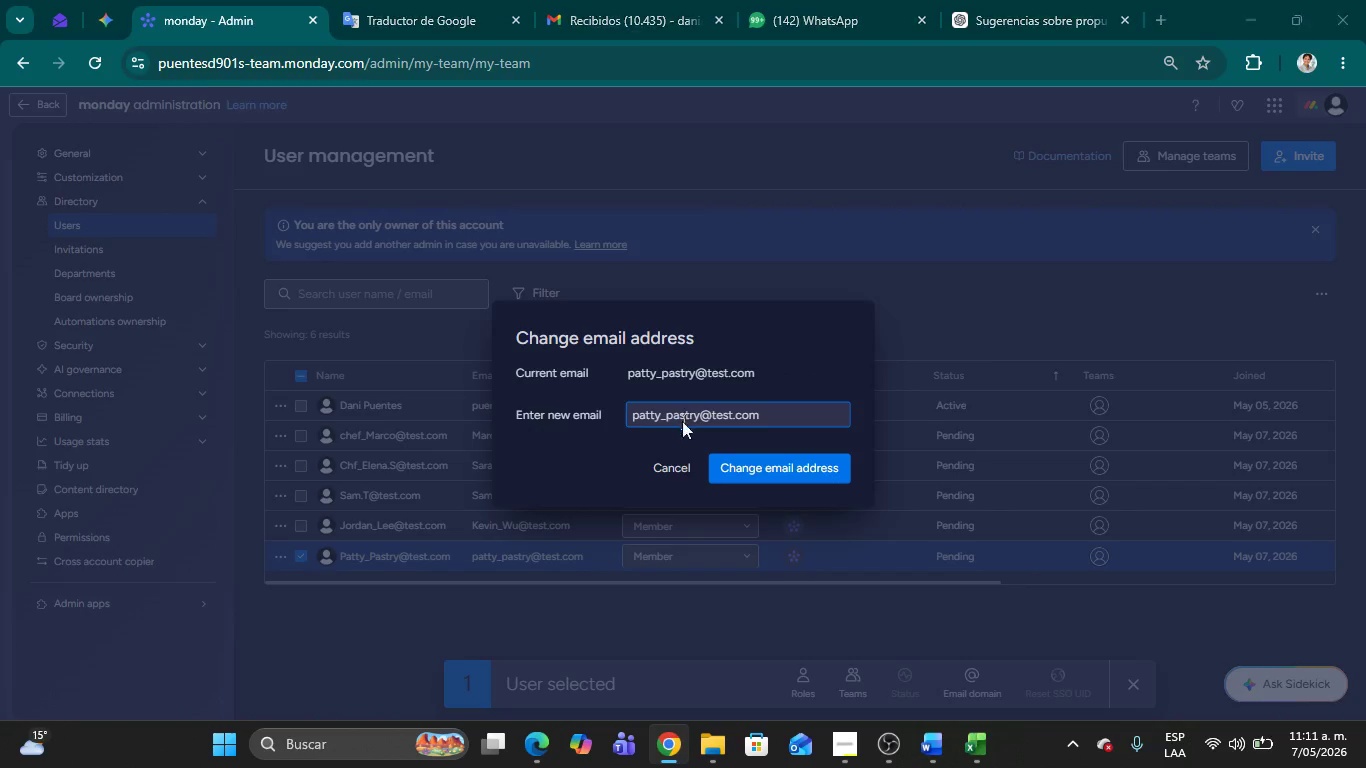 
key(Alt+Tab)
 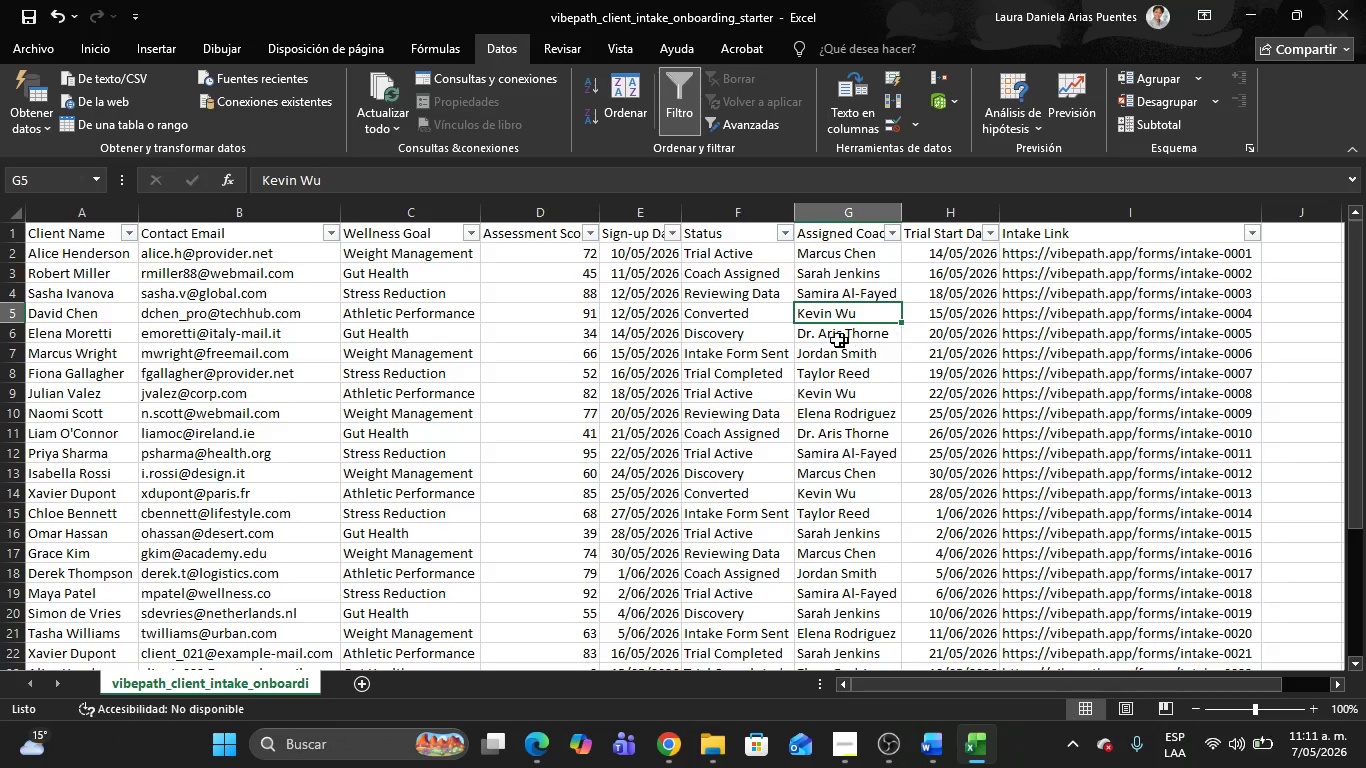 
left_click([835, 340])
 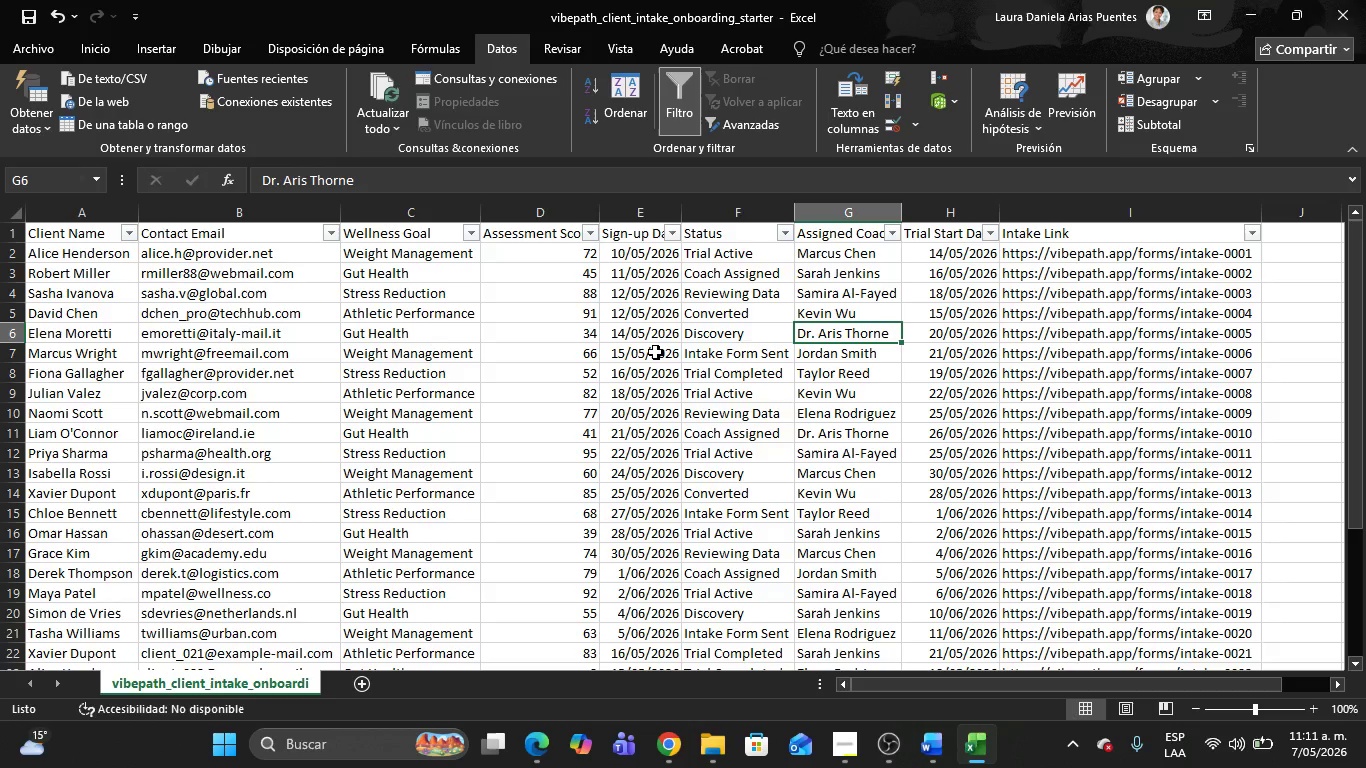 
key(Alt+AltLeft)
 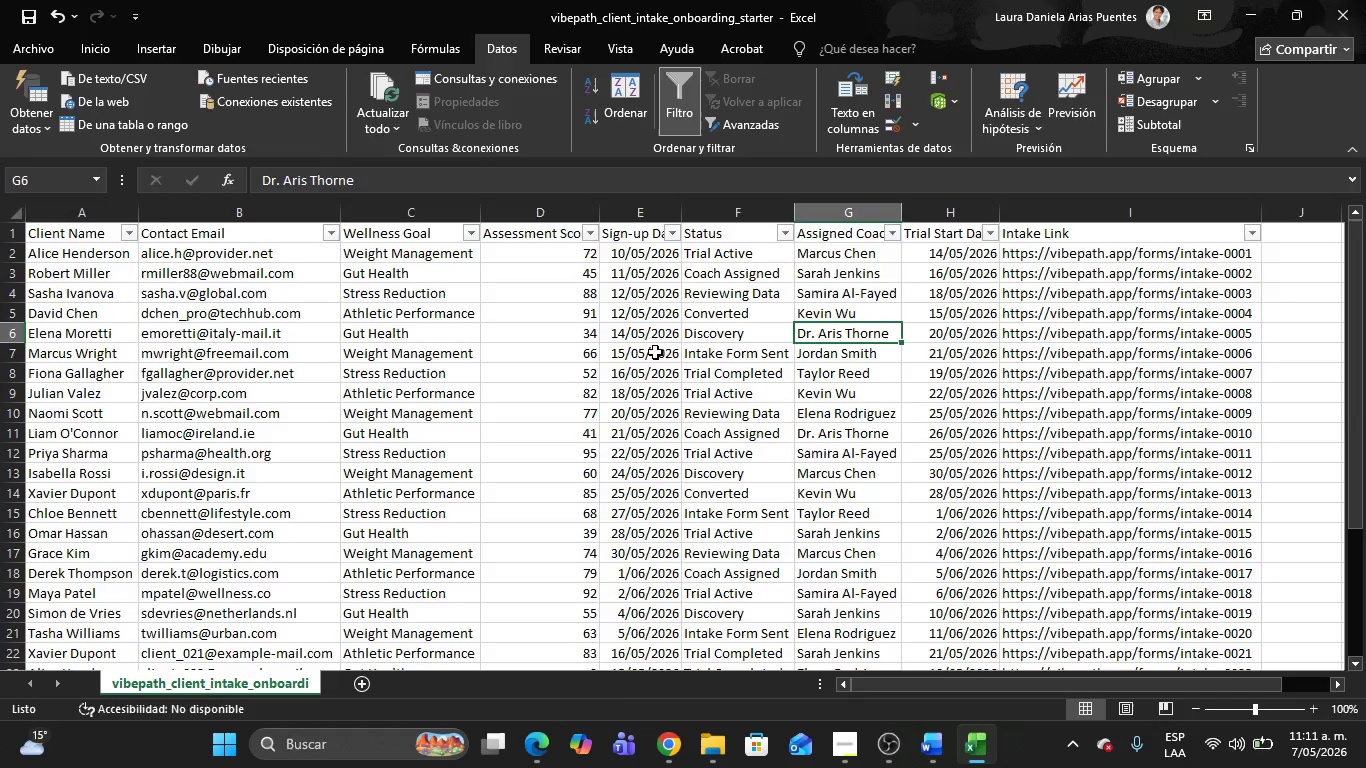 
key(Alt+Tab)
 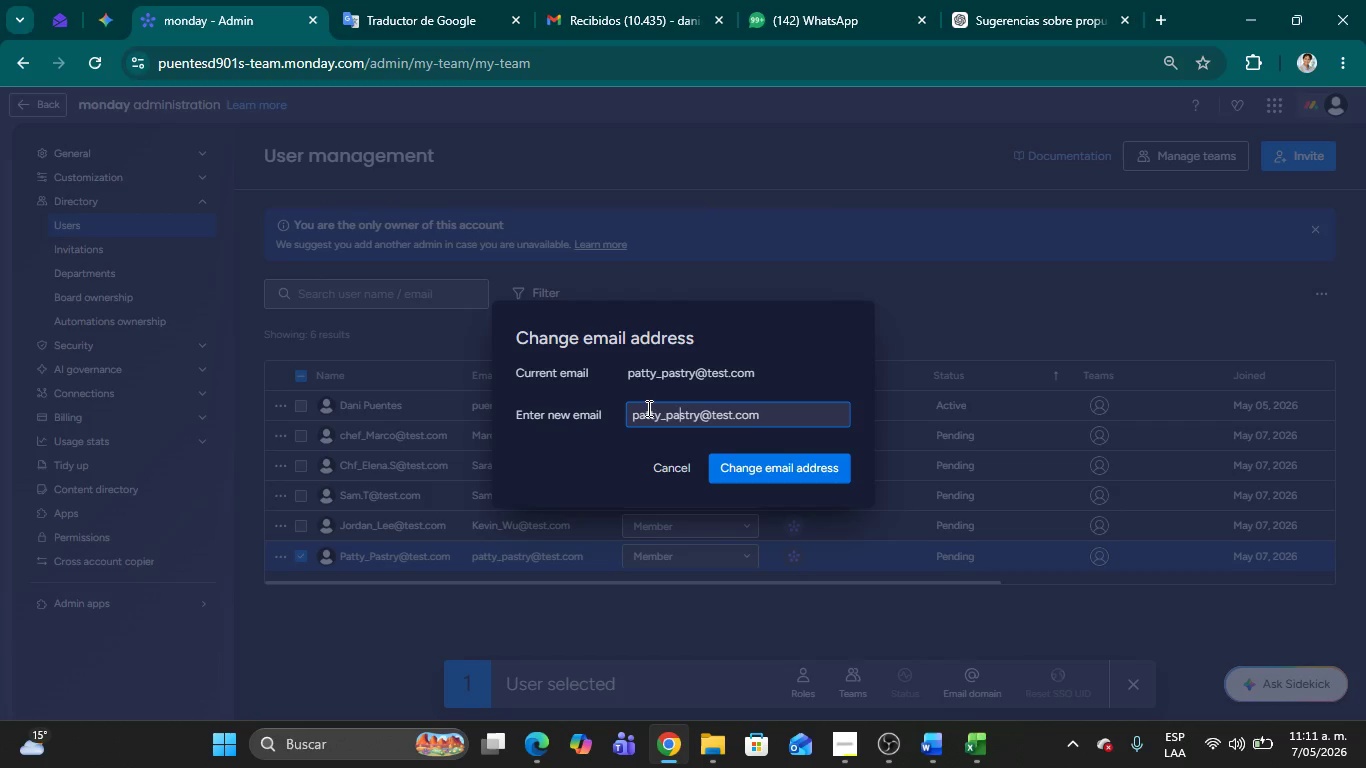 
key(ArrowLeft)
 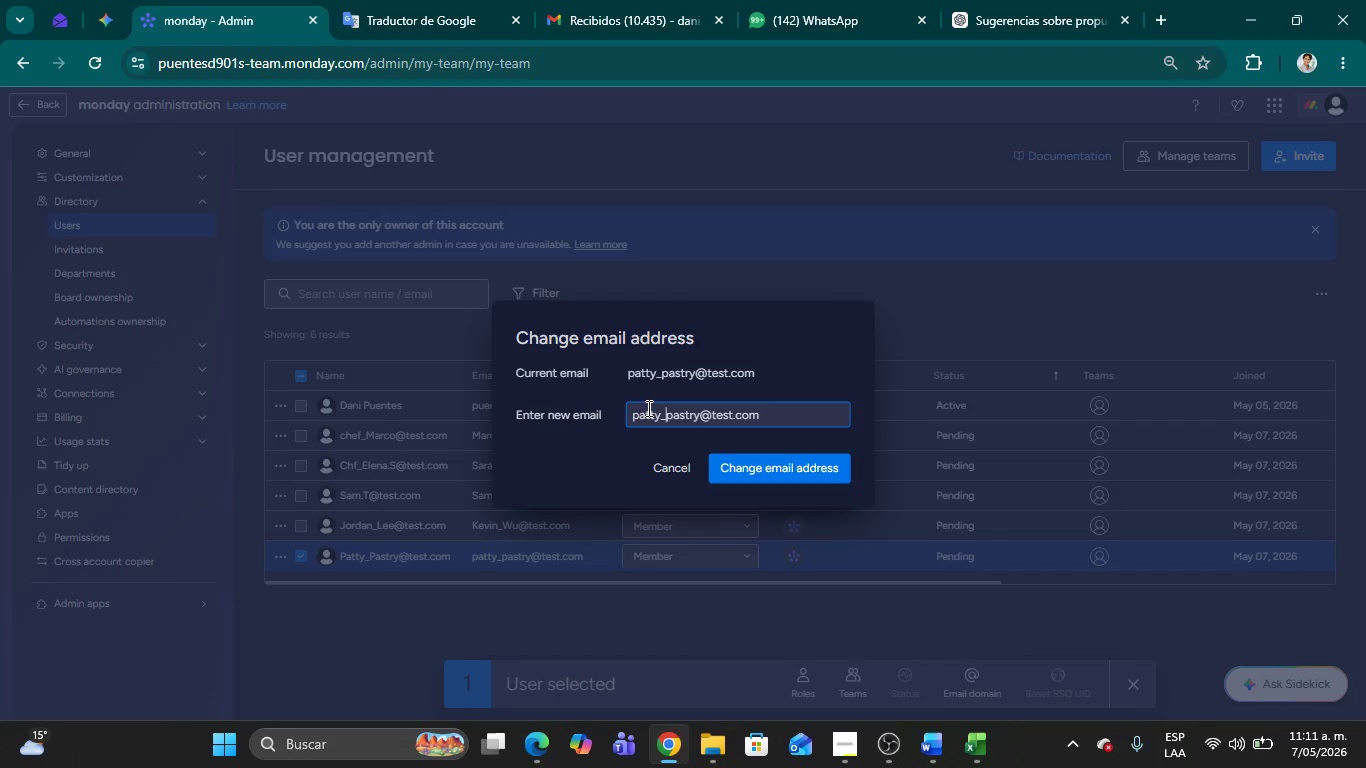 
key(ArrowLeft)
 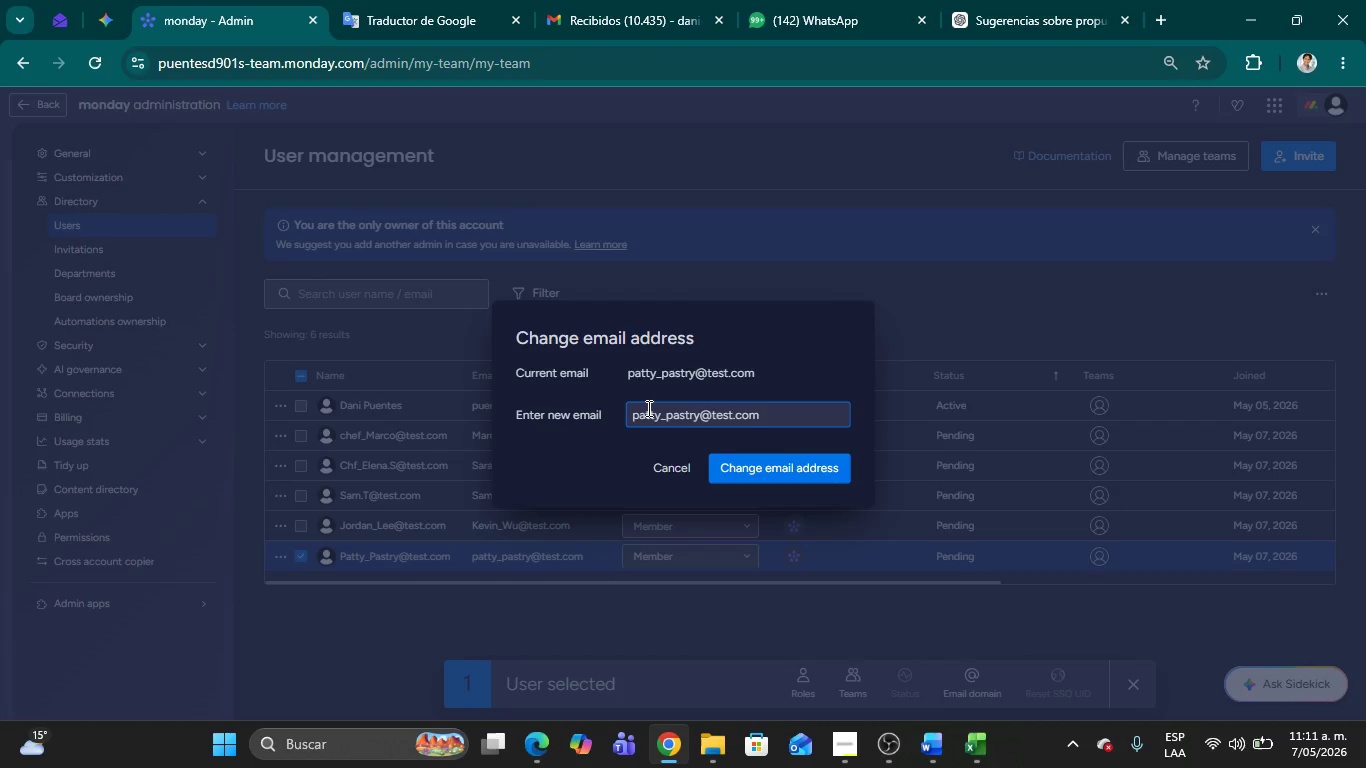 
key(ArrowLeft)
 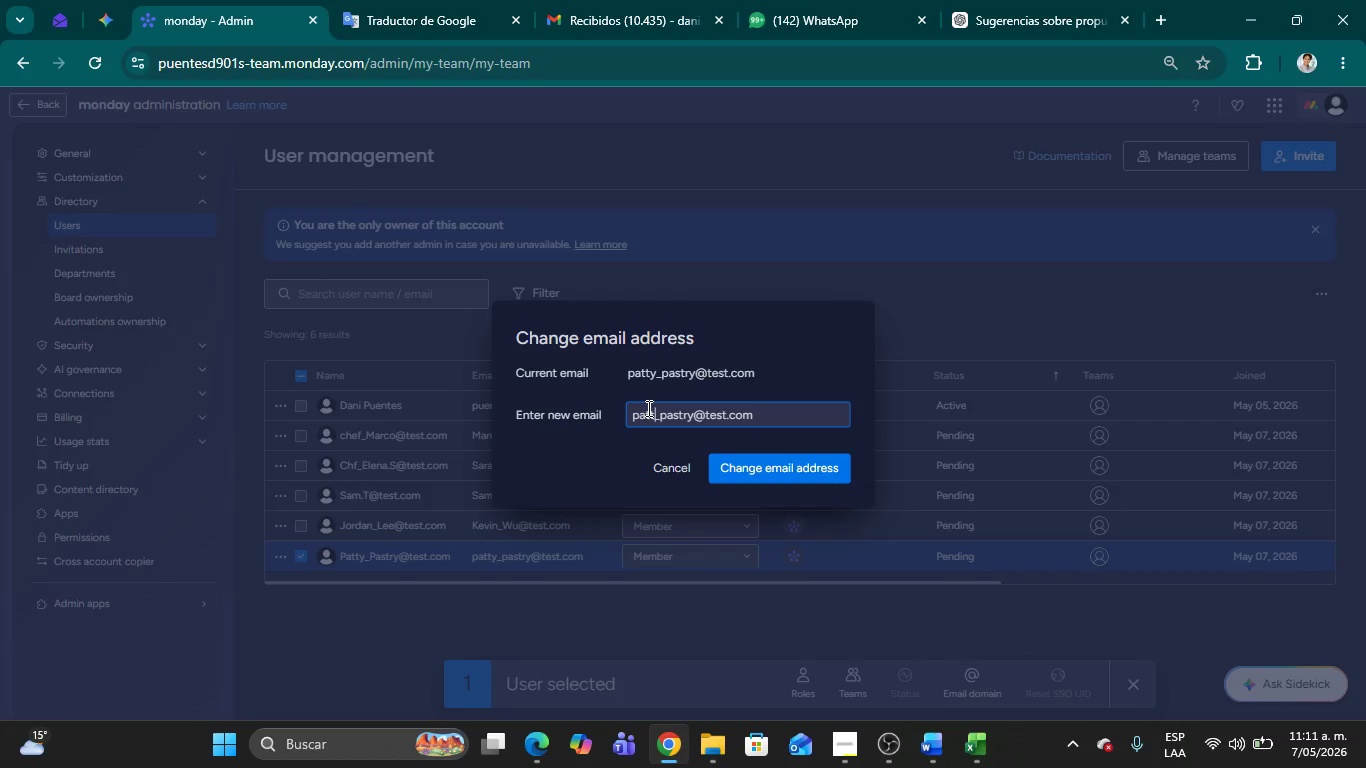 
key(Backspace)
key(Backspace)
key(Backspace)
key(Backspace)
key(Backspace)
type(Dr.Arias)
 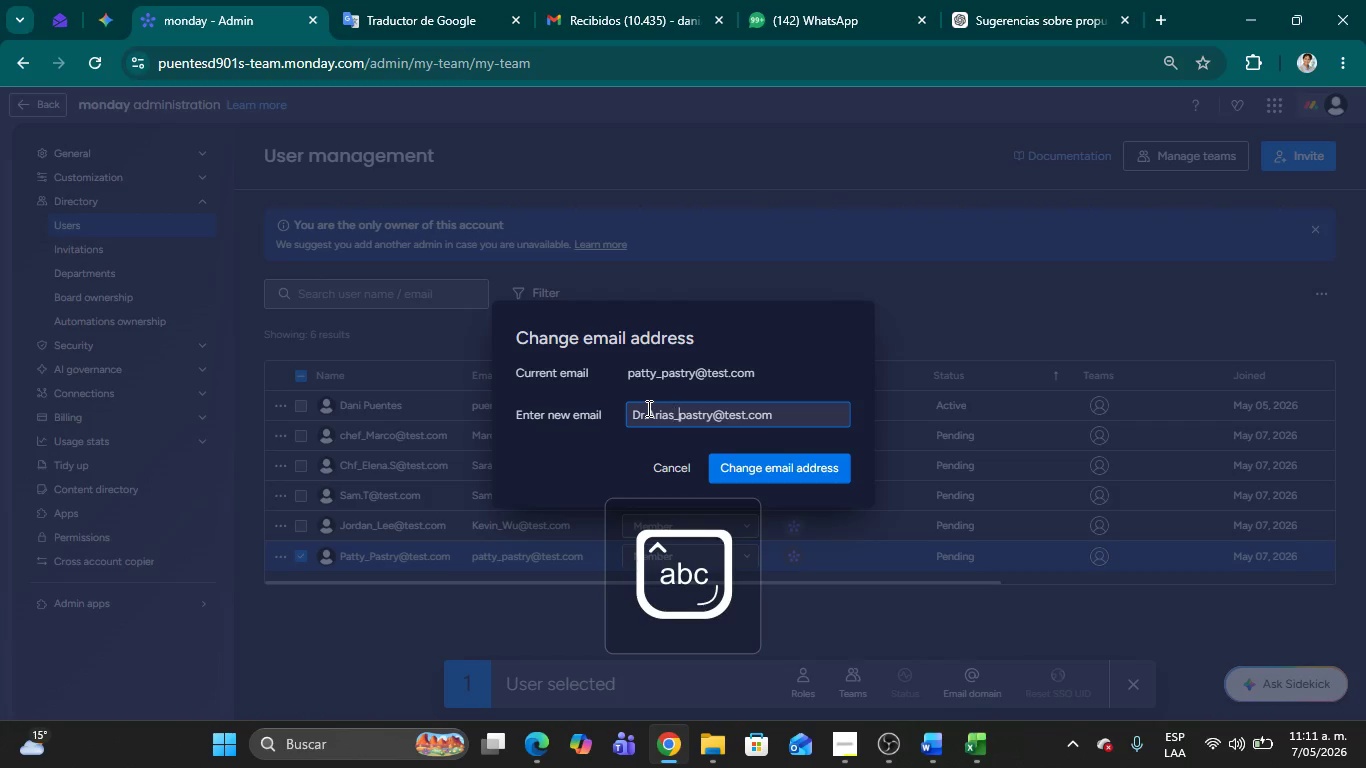 
key(ArrowRight)
 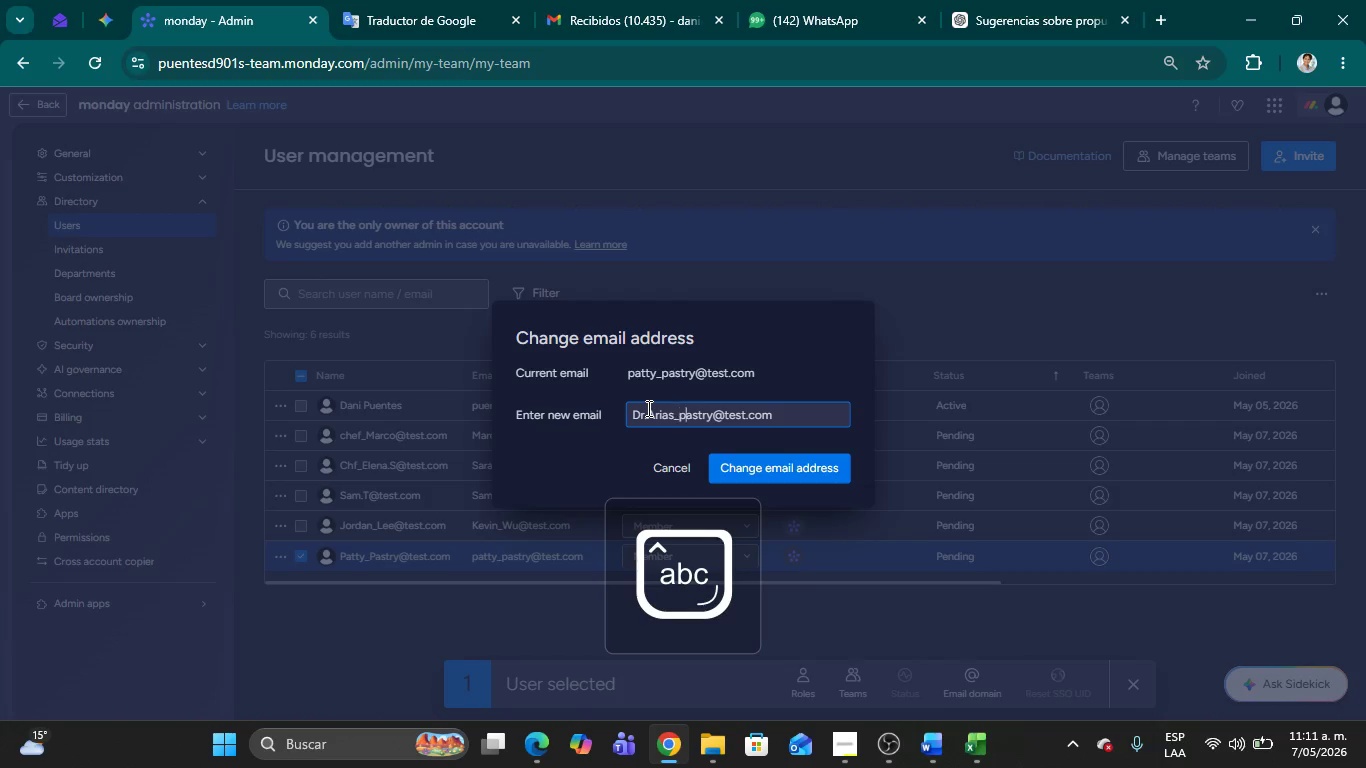 
key(ArrowRight)
 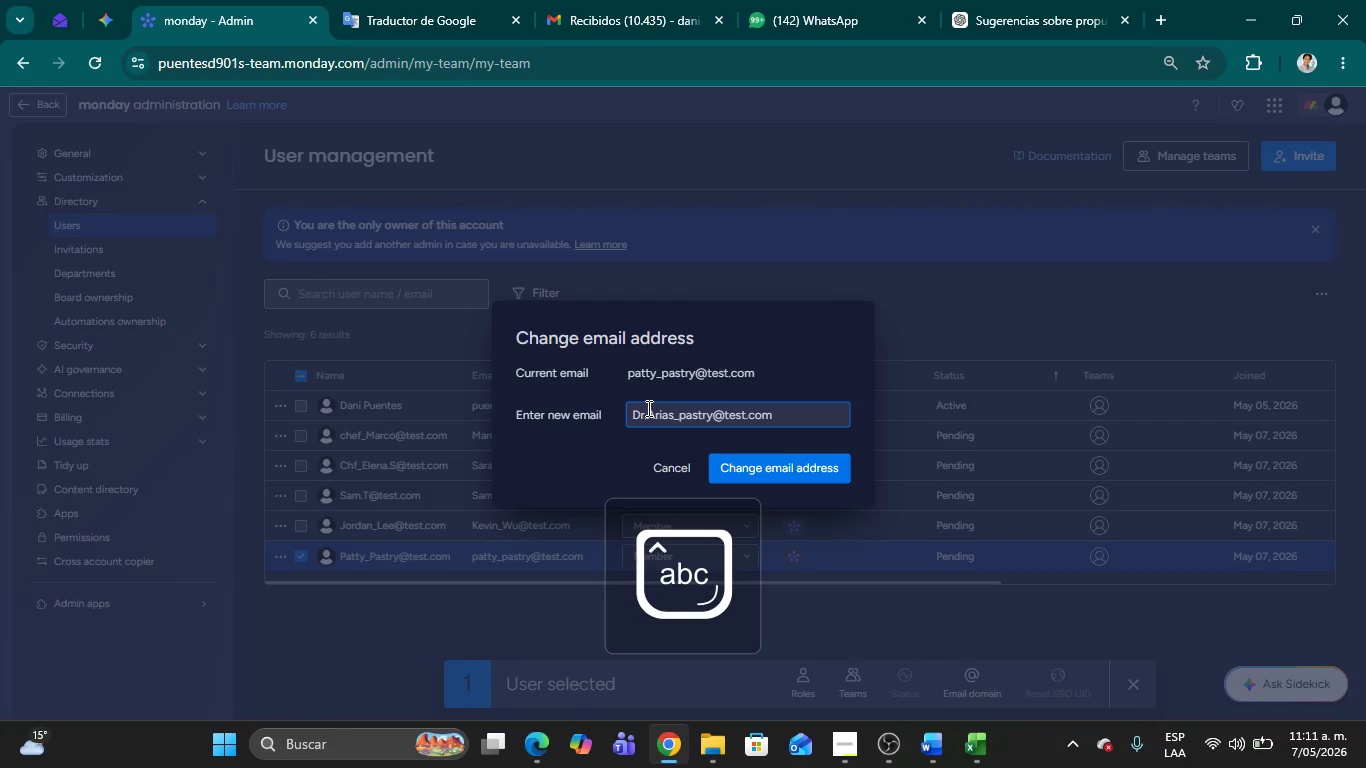 
key(Backspace)
type([Delete][Delete][Delete][Delete][Delete]Thorne)
 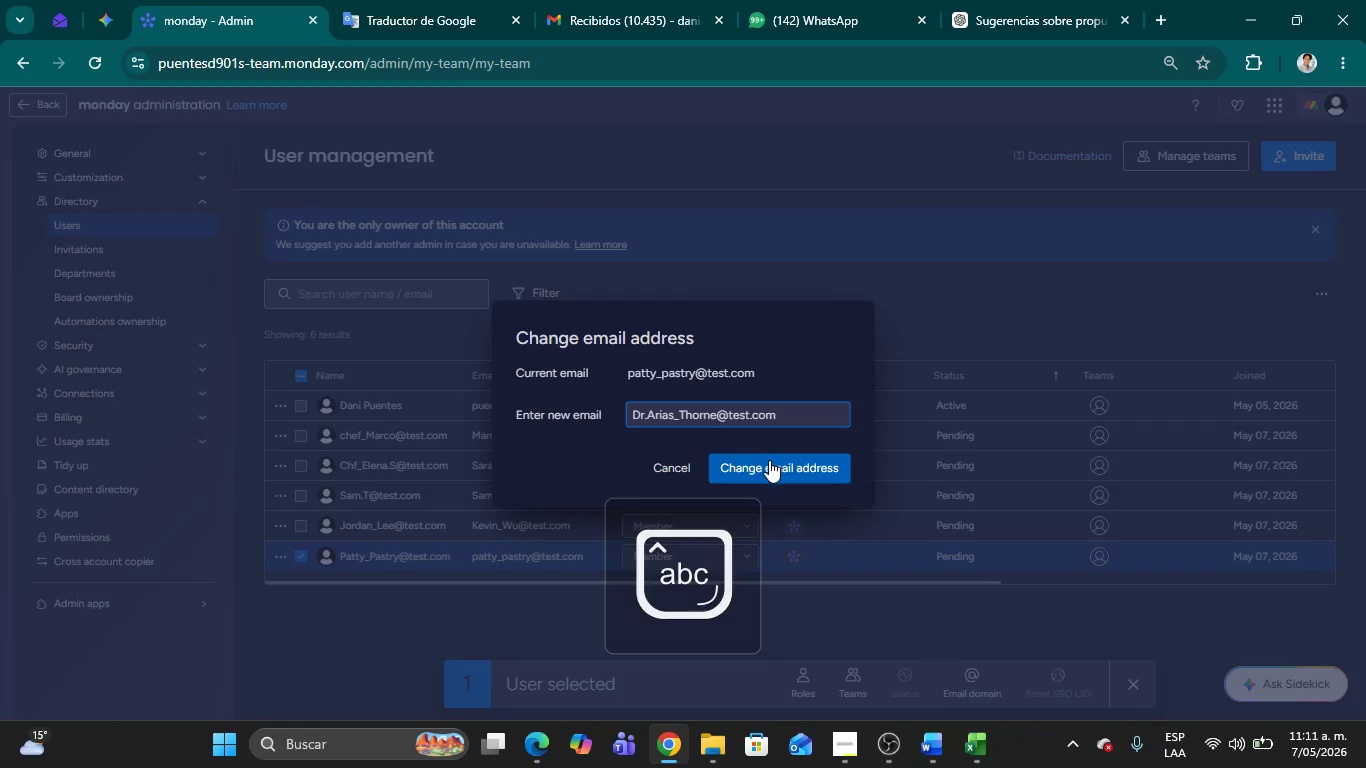 
left_click([769, 461])
 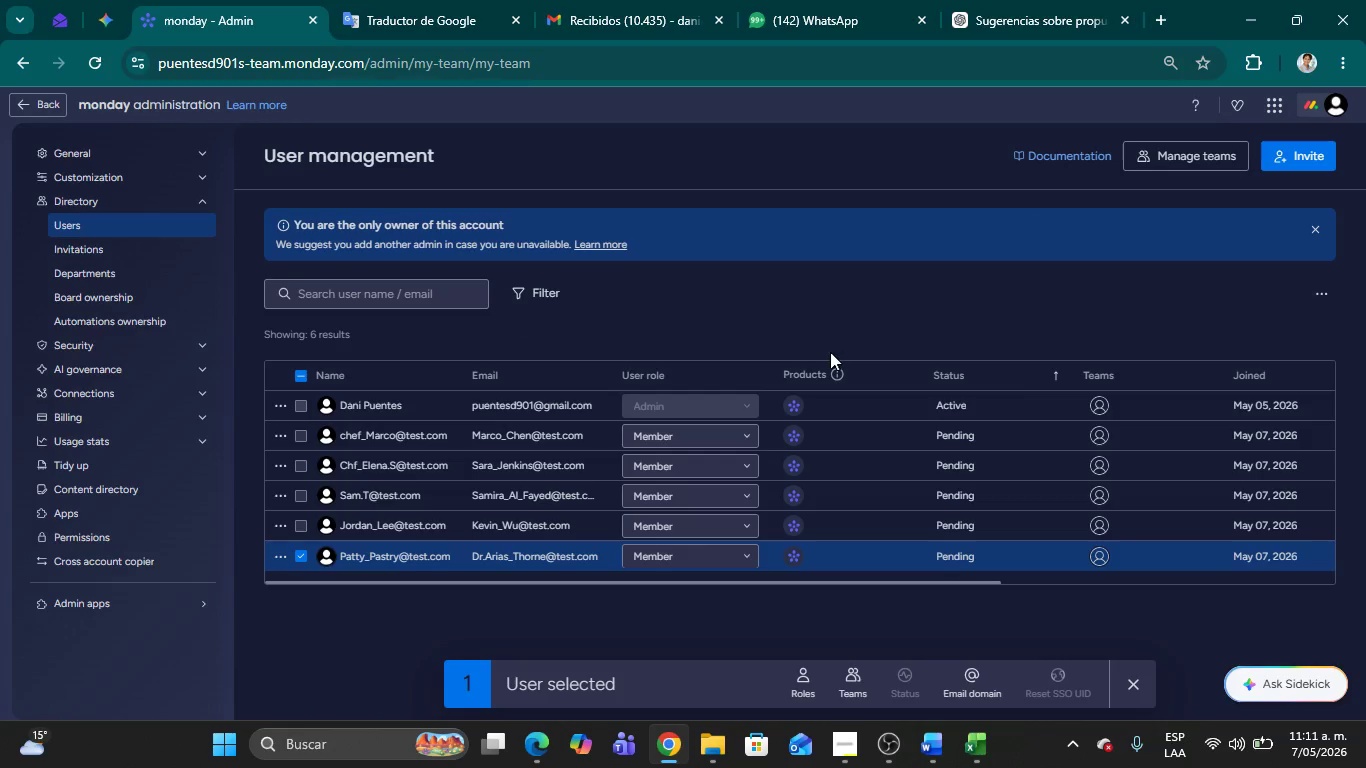 
left_click([797, 316])
 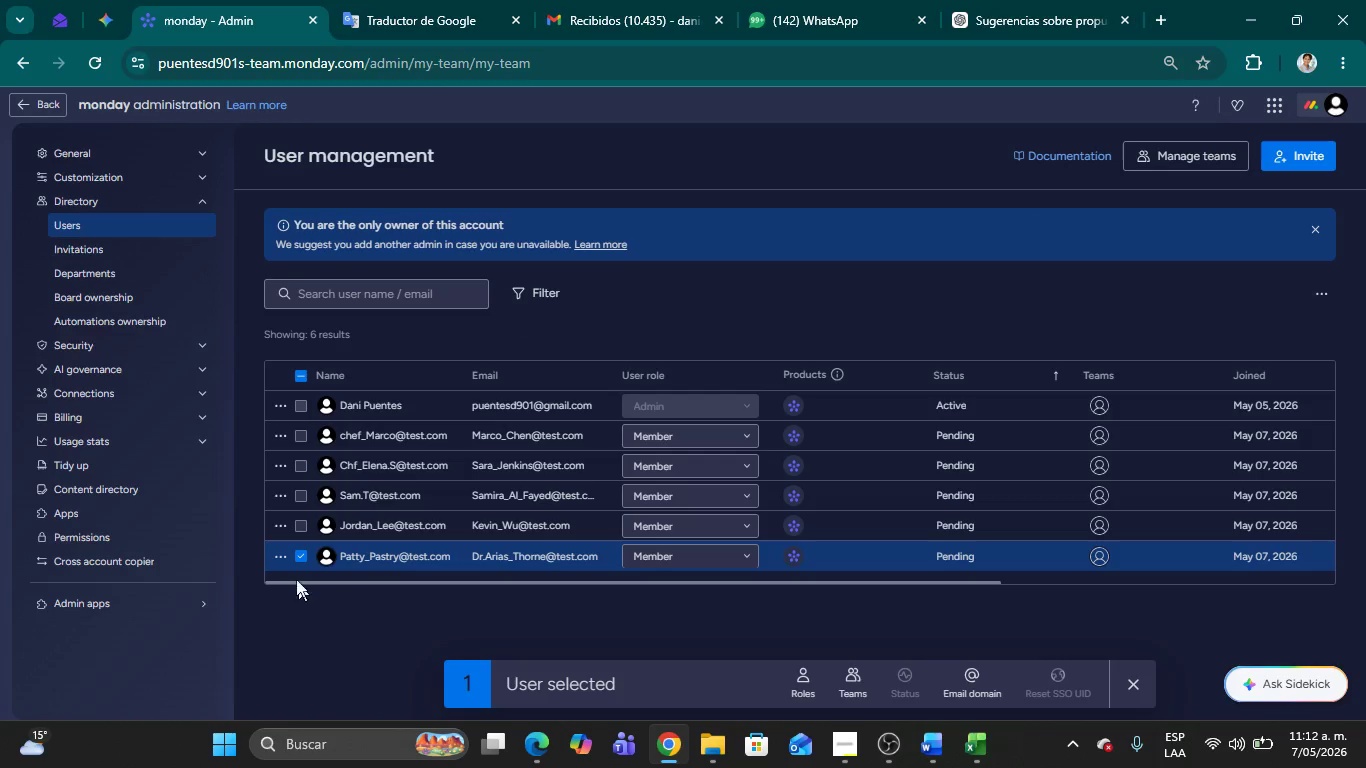 
left_click([279, 559])
 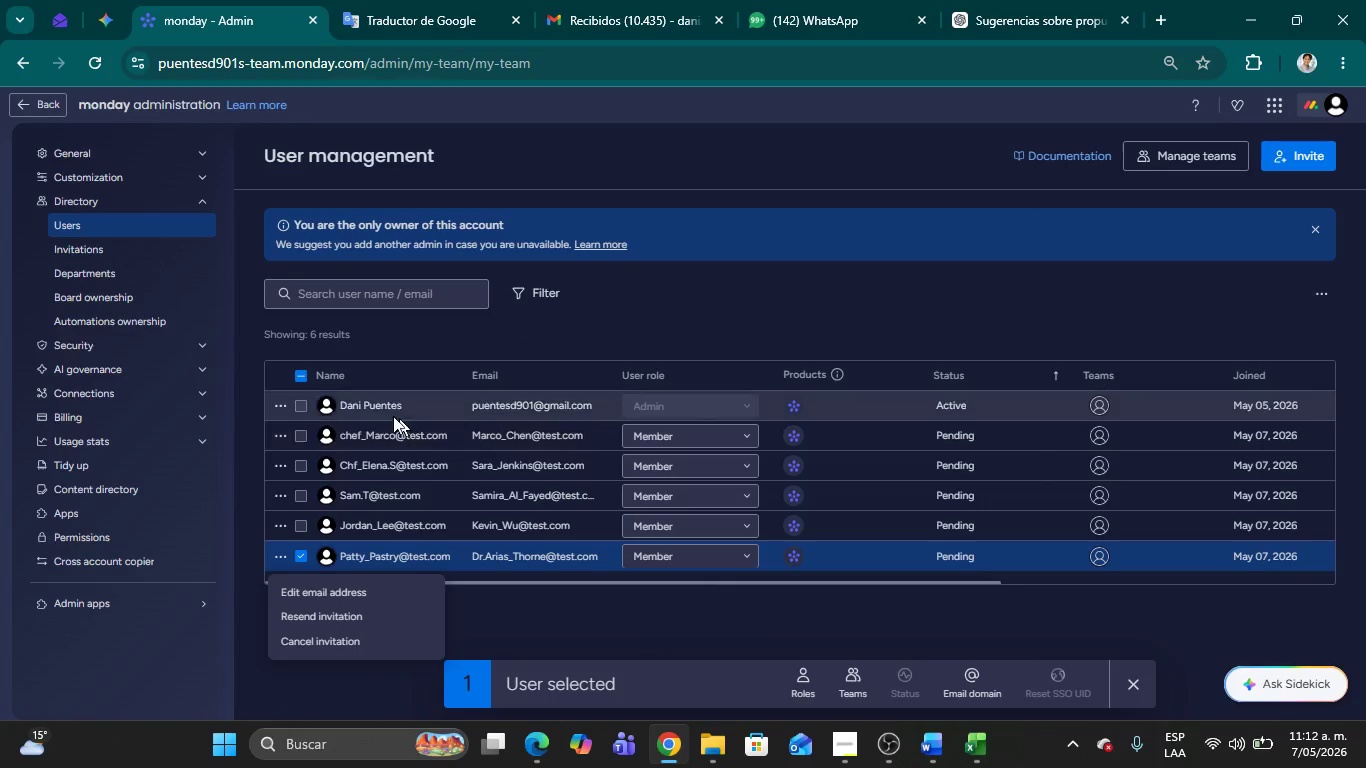 
left_click([359, 400])
 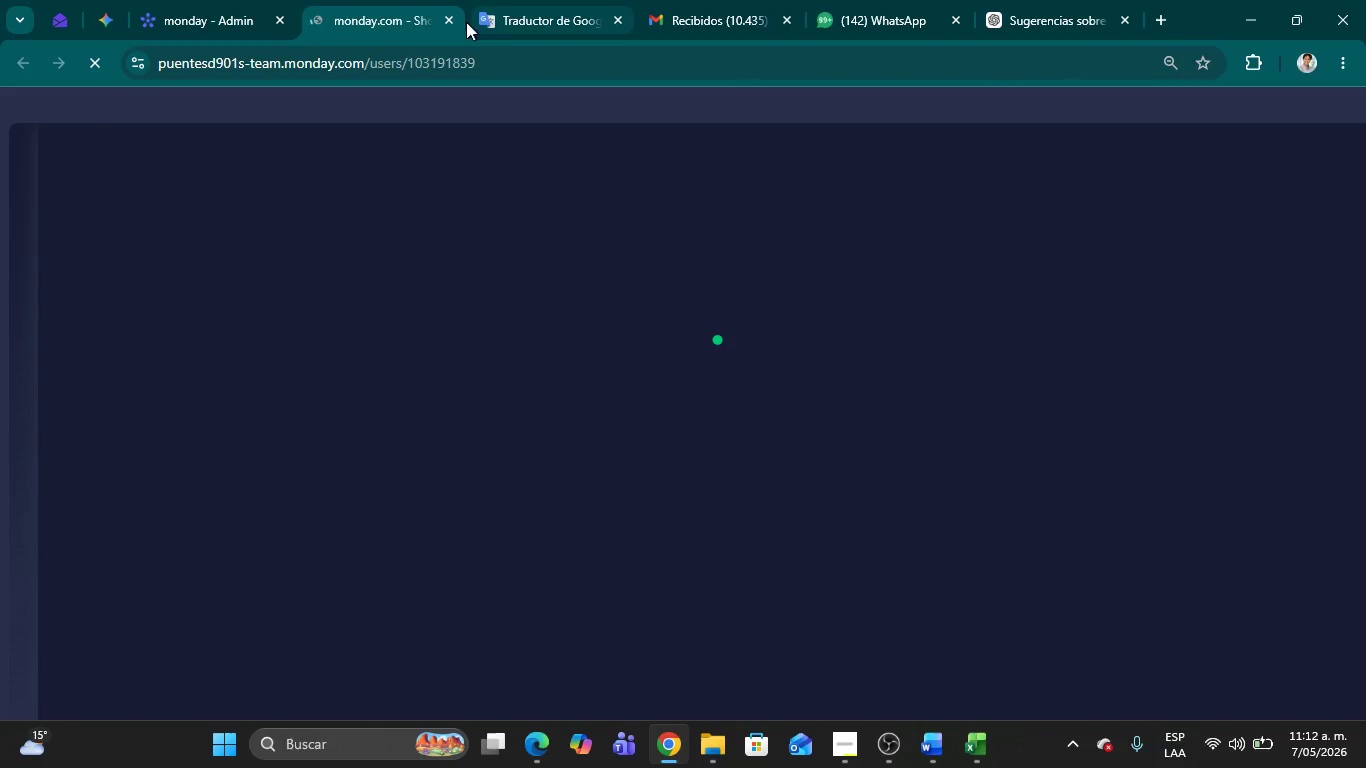 
left_click([446, 19])
 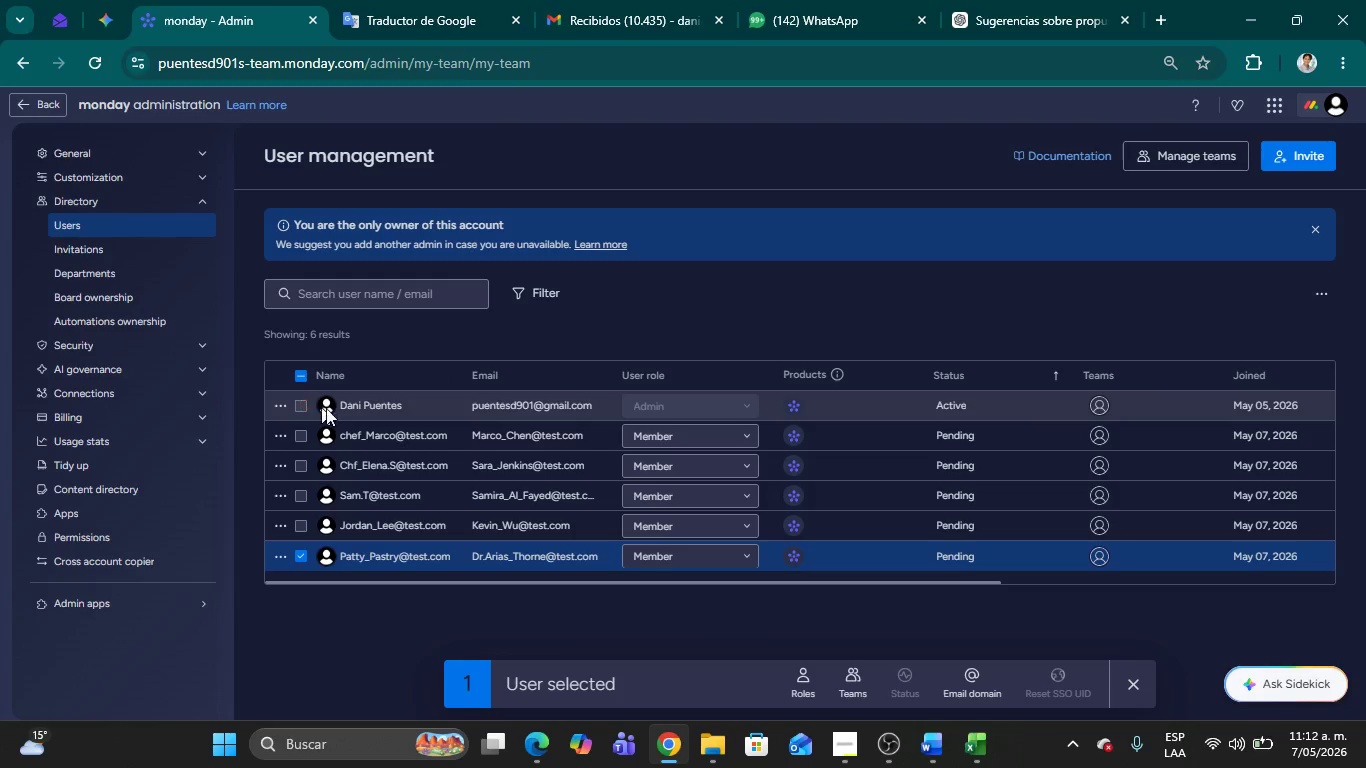 
right_click([352, 431])
 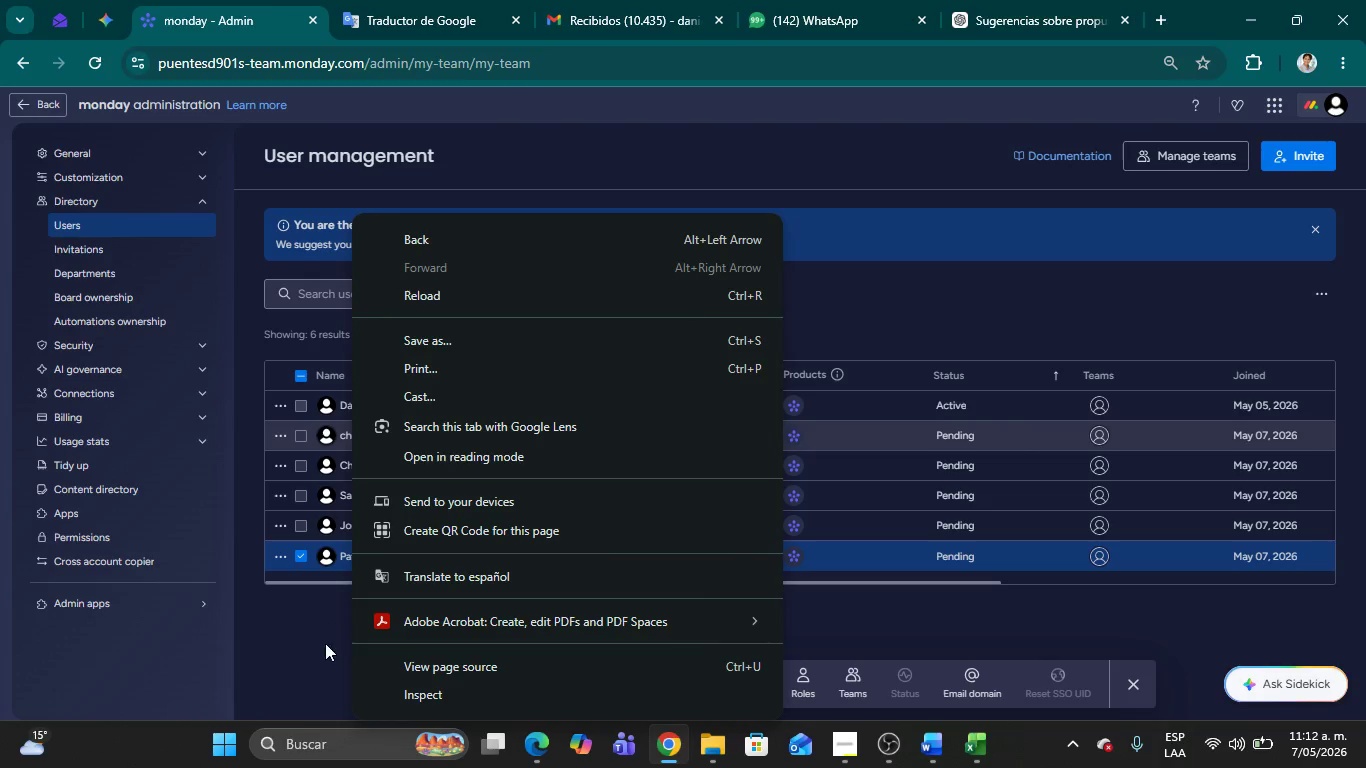 
left_click([321, 663])
 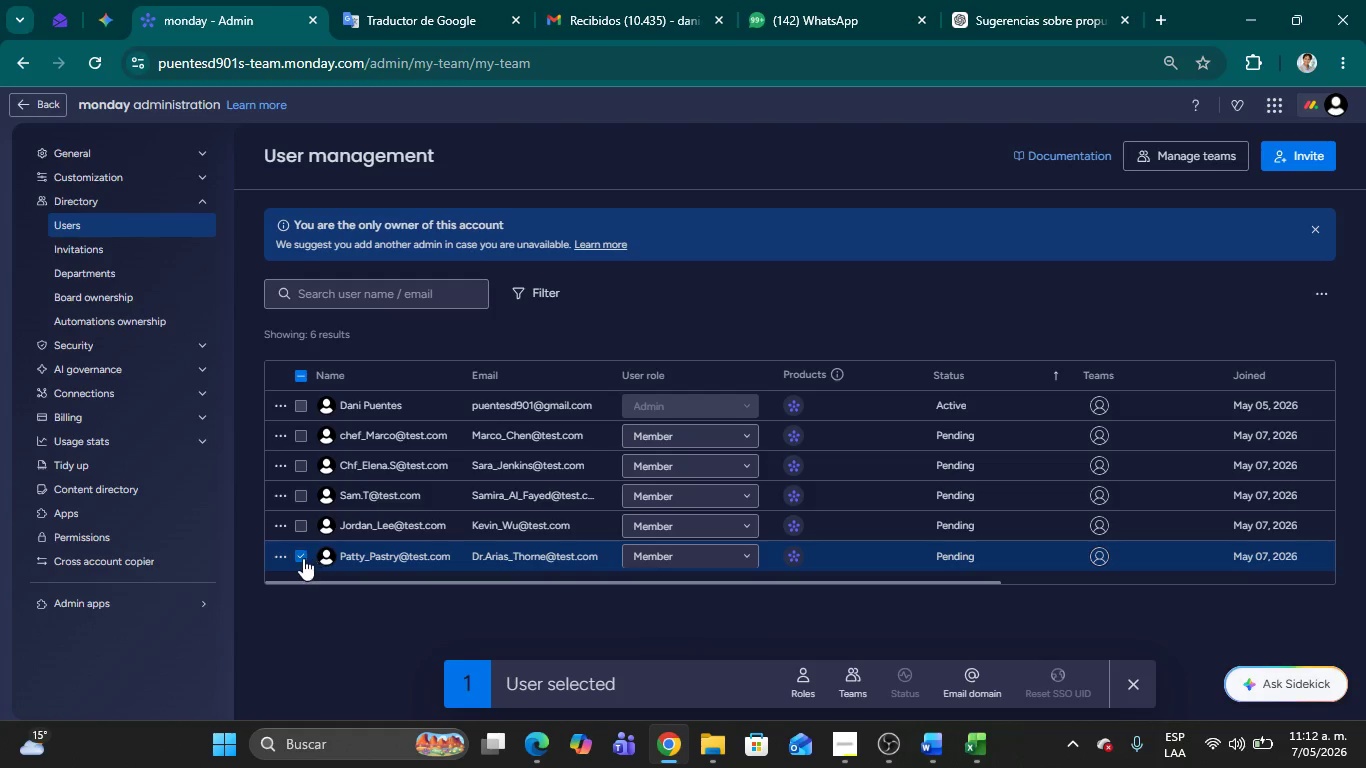 
left_click([301, 558])
 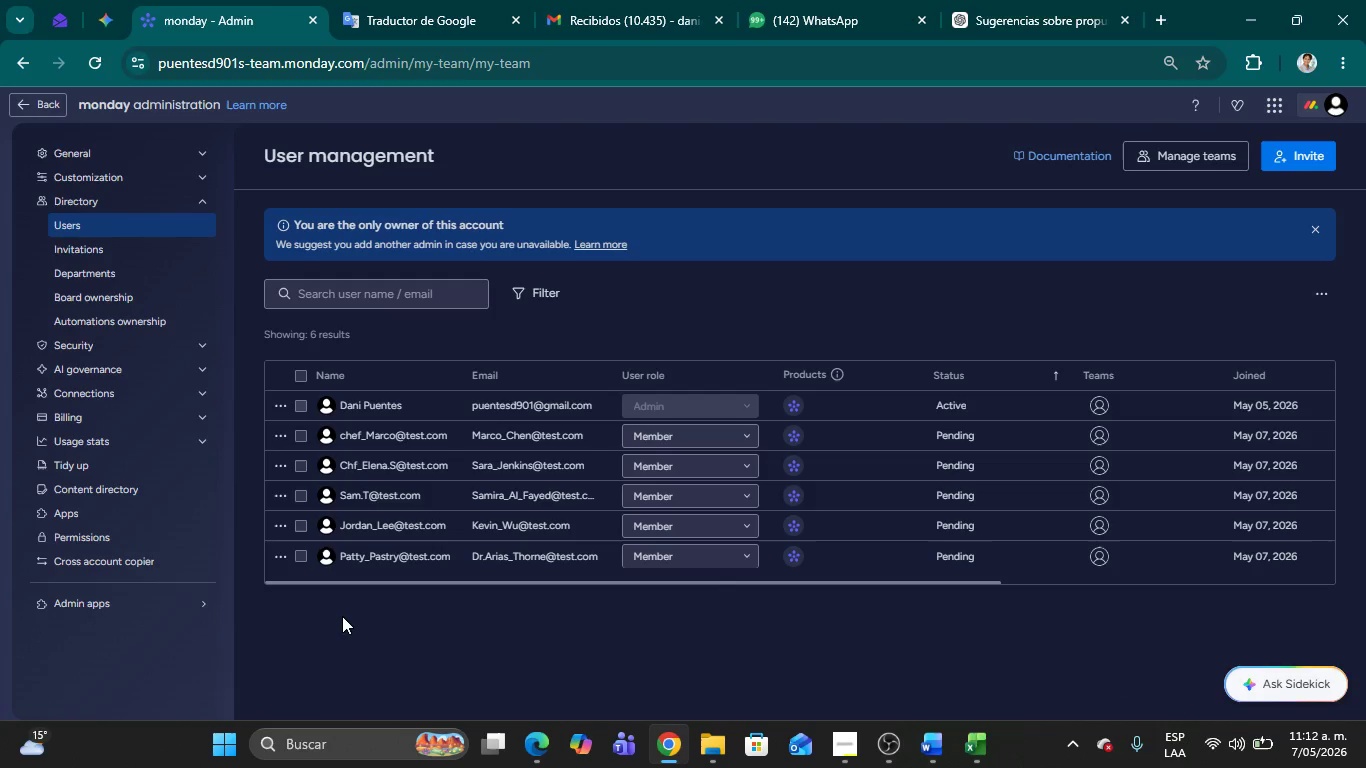 
left_click([342, 616])
 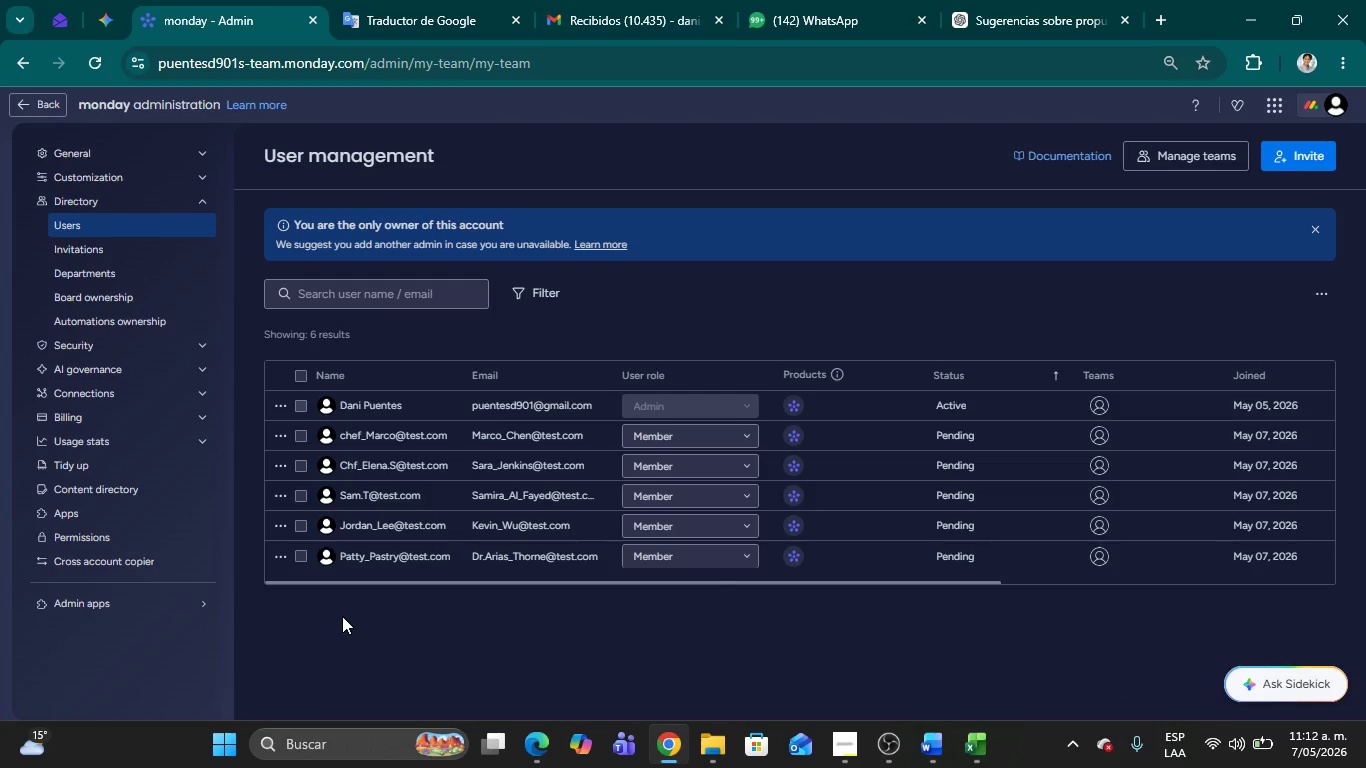 
wait(11.42)
 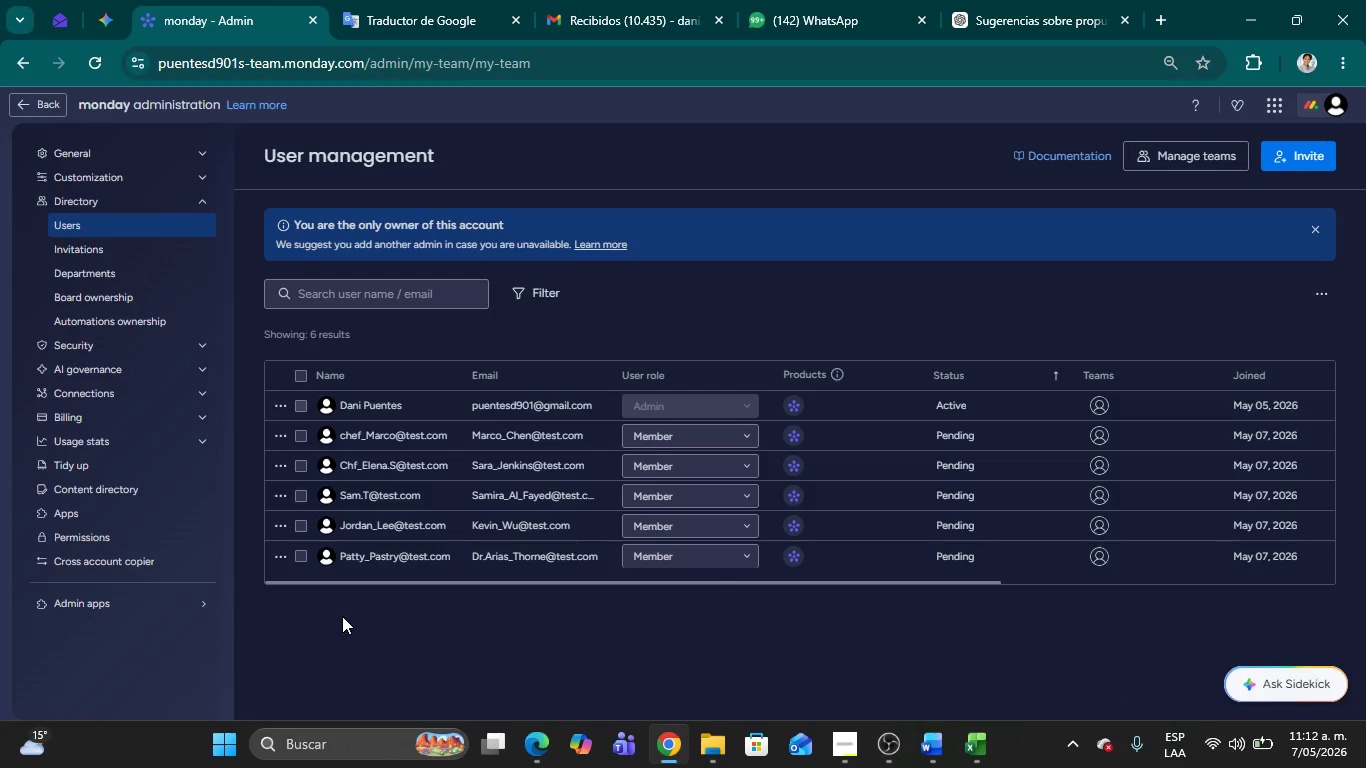 
right_click([283, 435])
 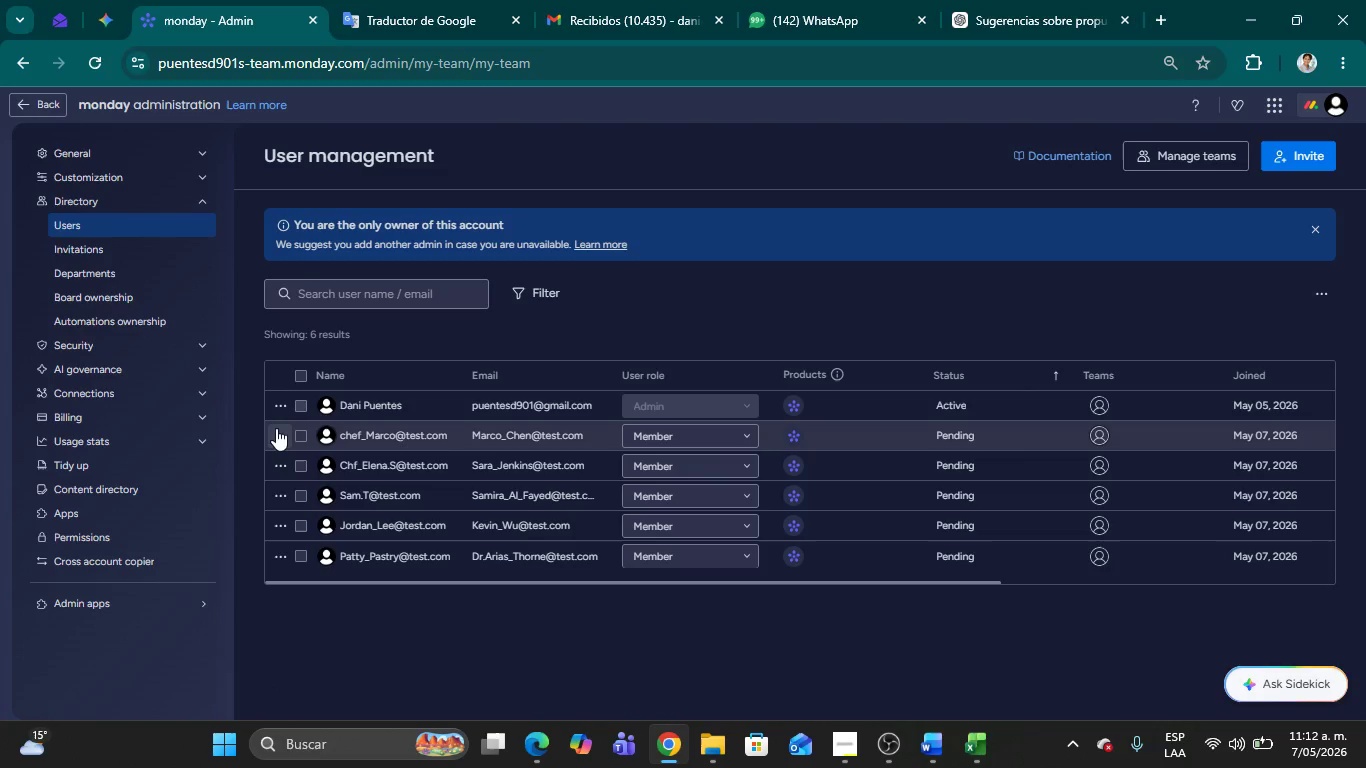 
left_click([277, 438])
 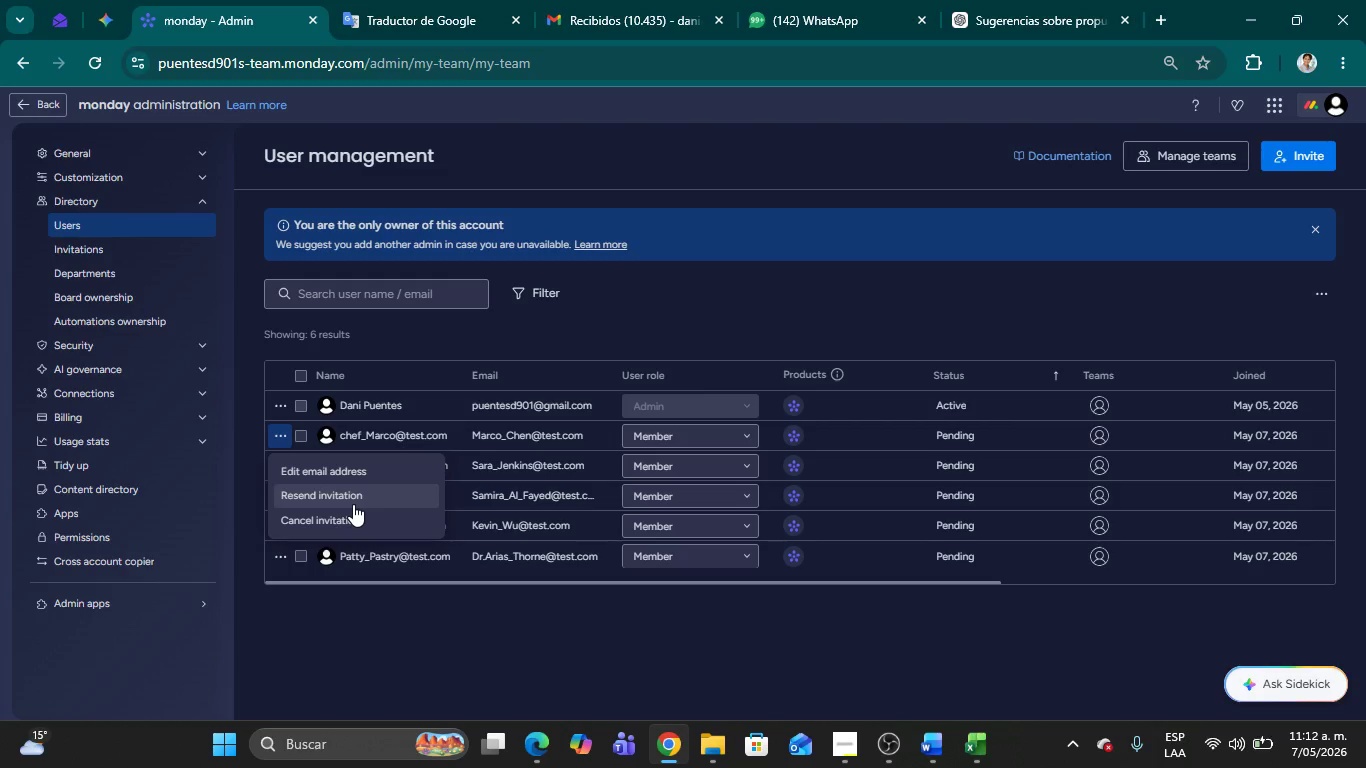 
left_click([418, 644])
 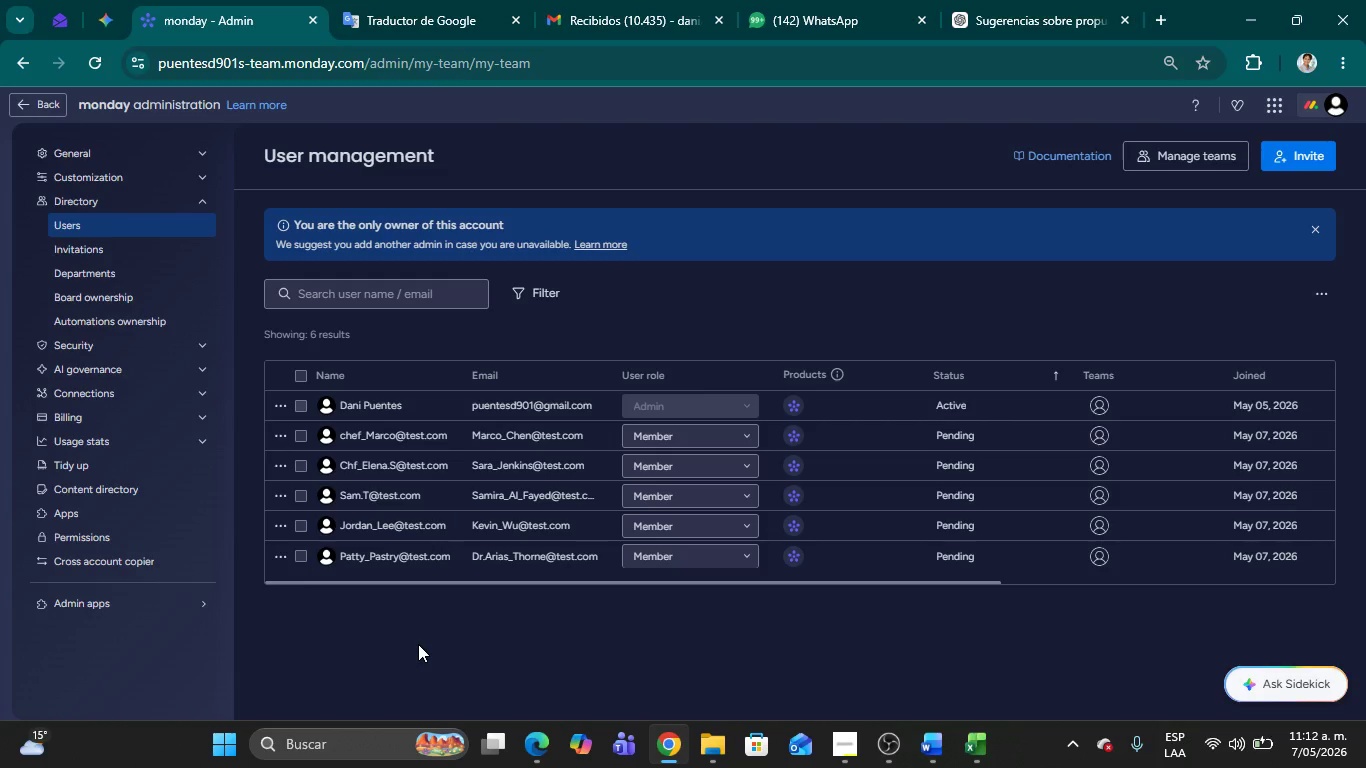 
key(F5)
 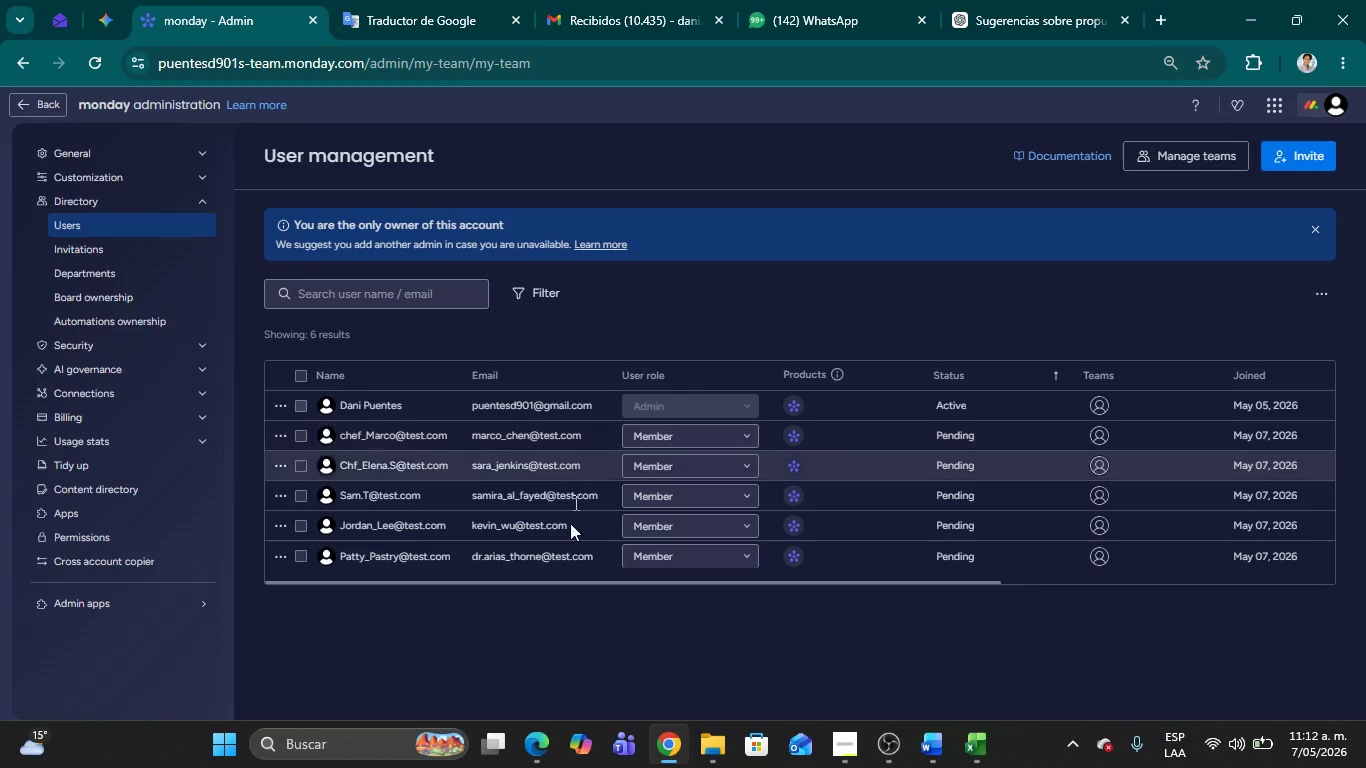 
wait(16.78)
 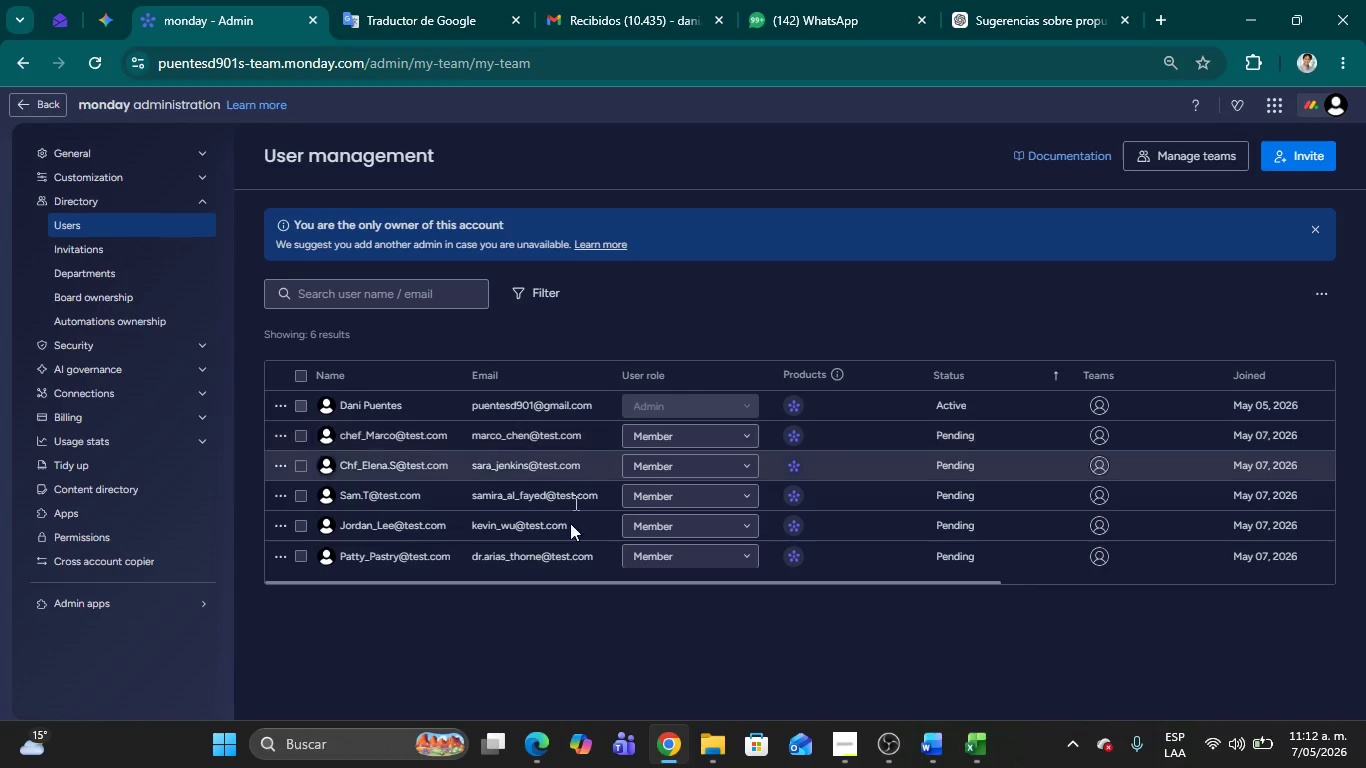 
left_click([23, 96])
 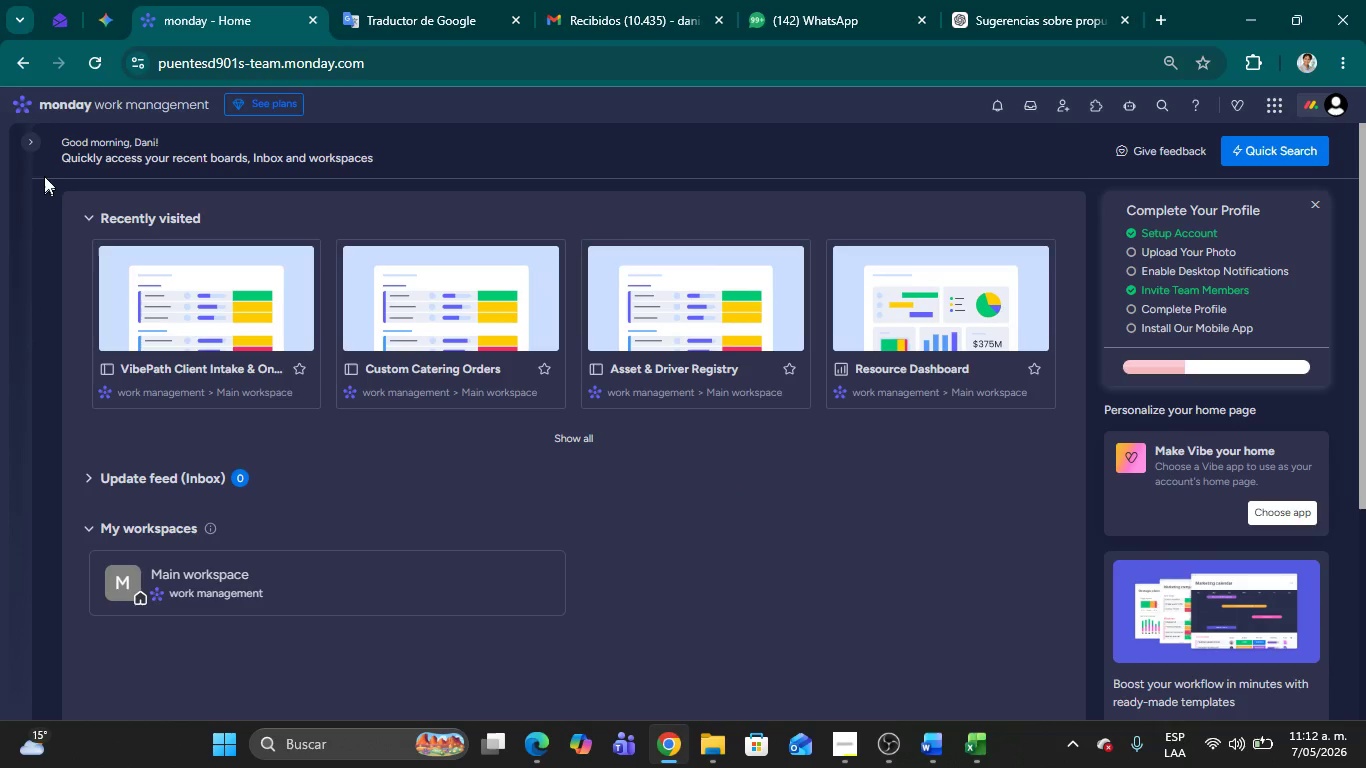 
left_click([34, 142])
 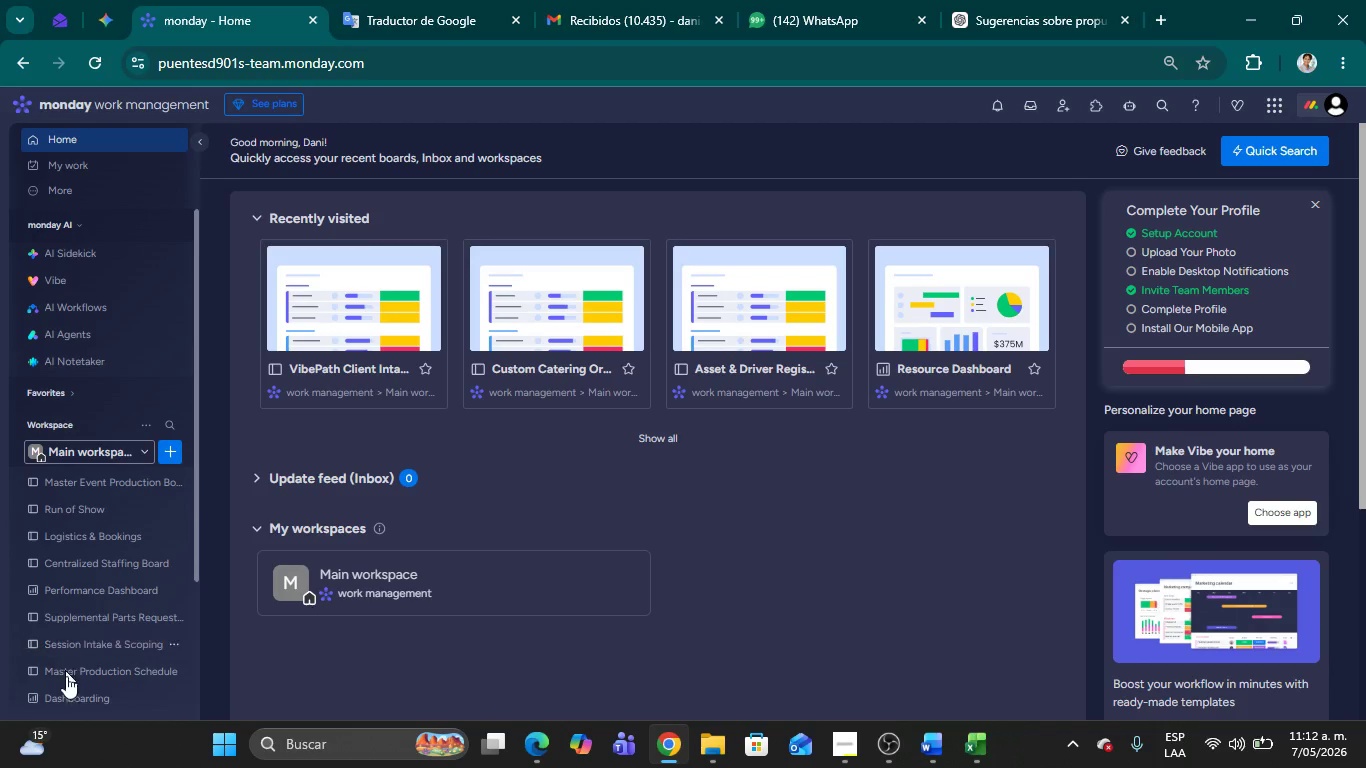 
left_click([72, 693])
 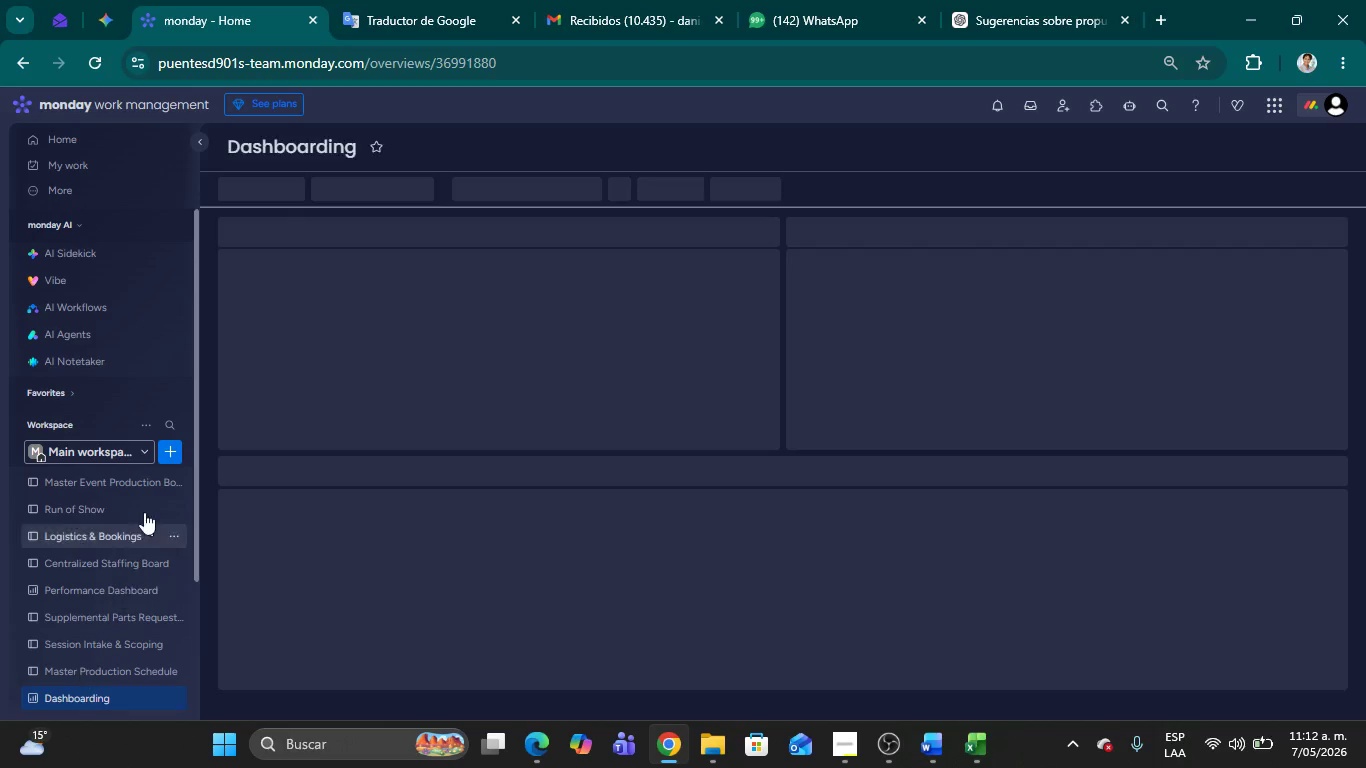 
scroll: coordinate [136, 440], scroll_direction: down, amount: 14.0
 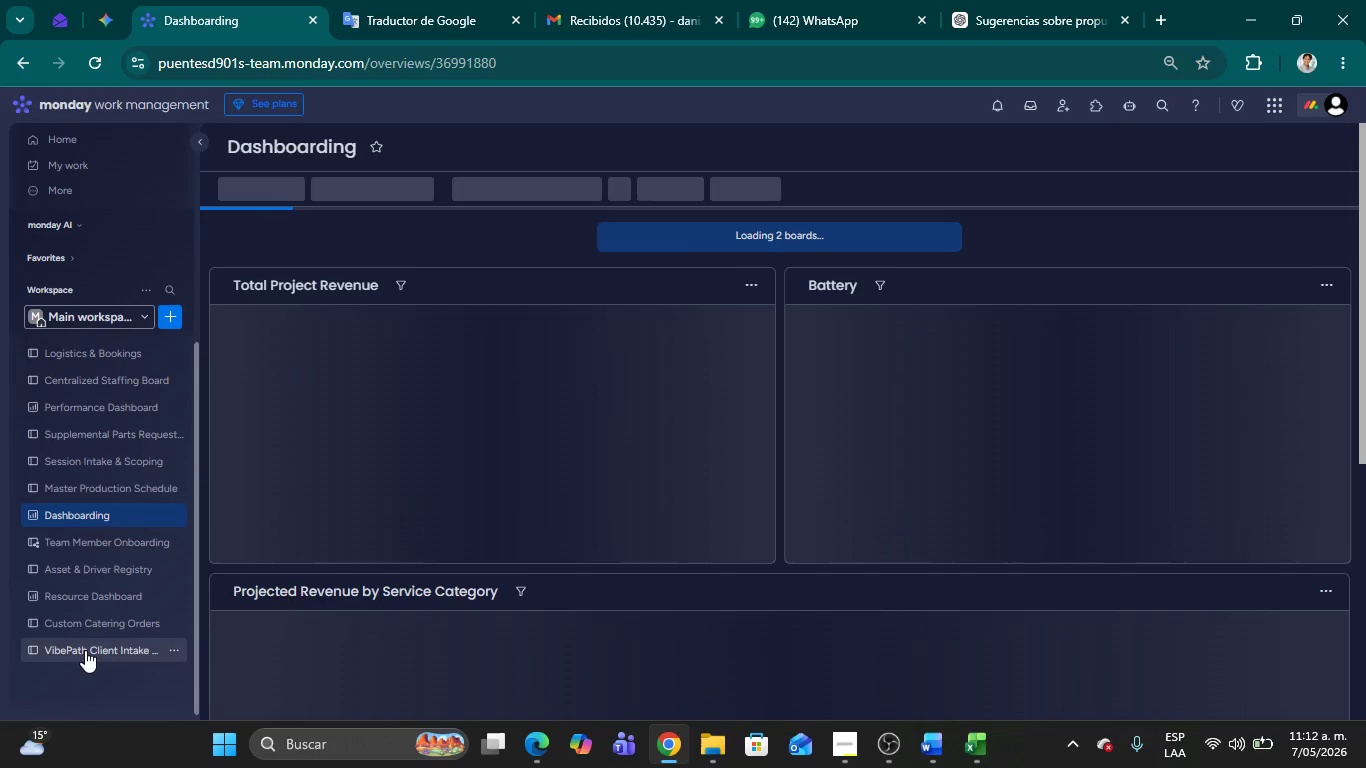 
left_click([85, 650])
 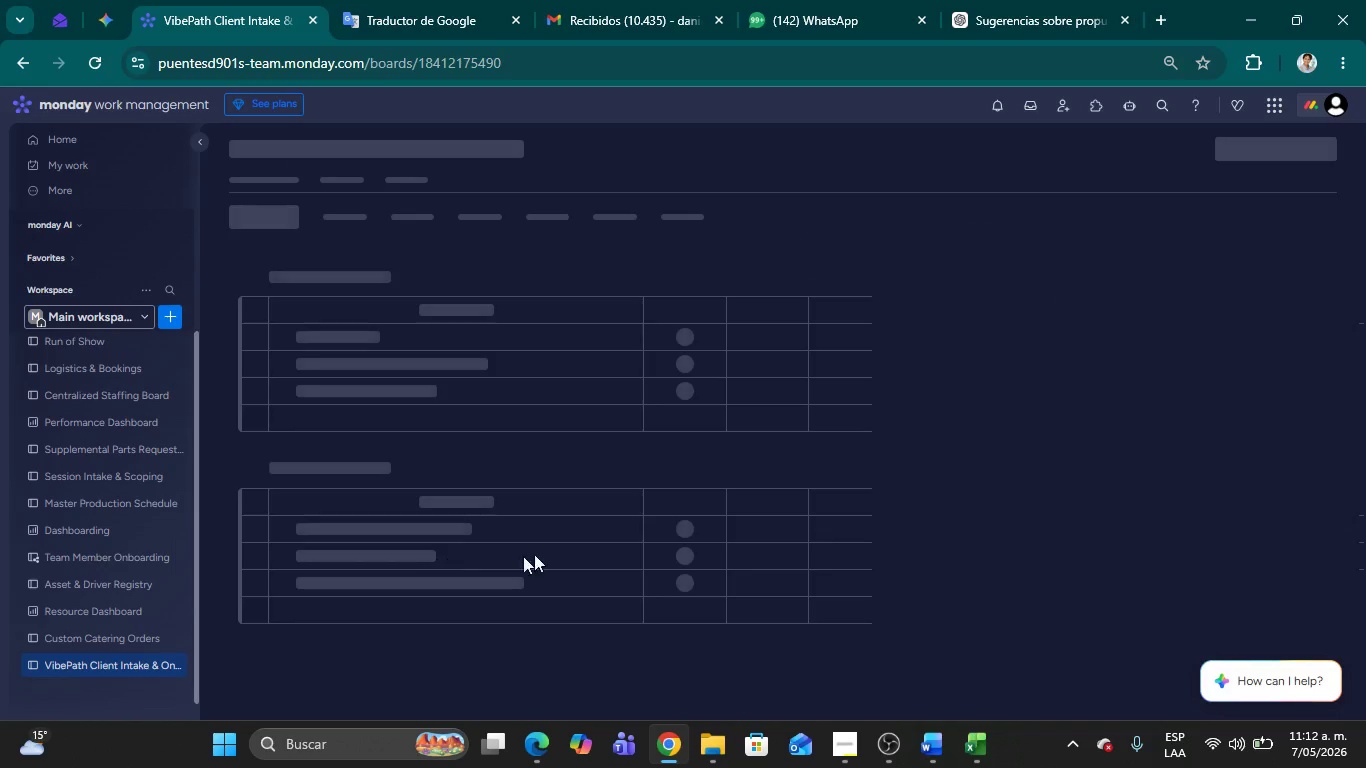 
mouse_move([682, 497])
 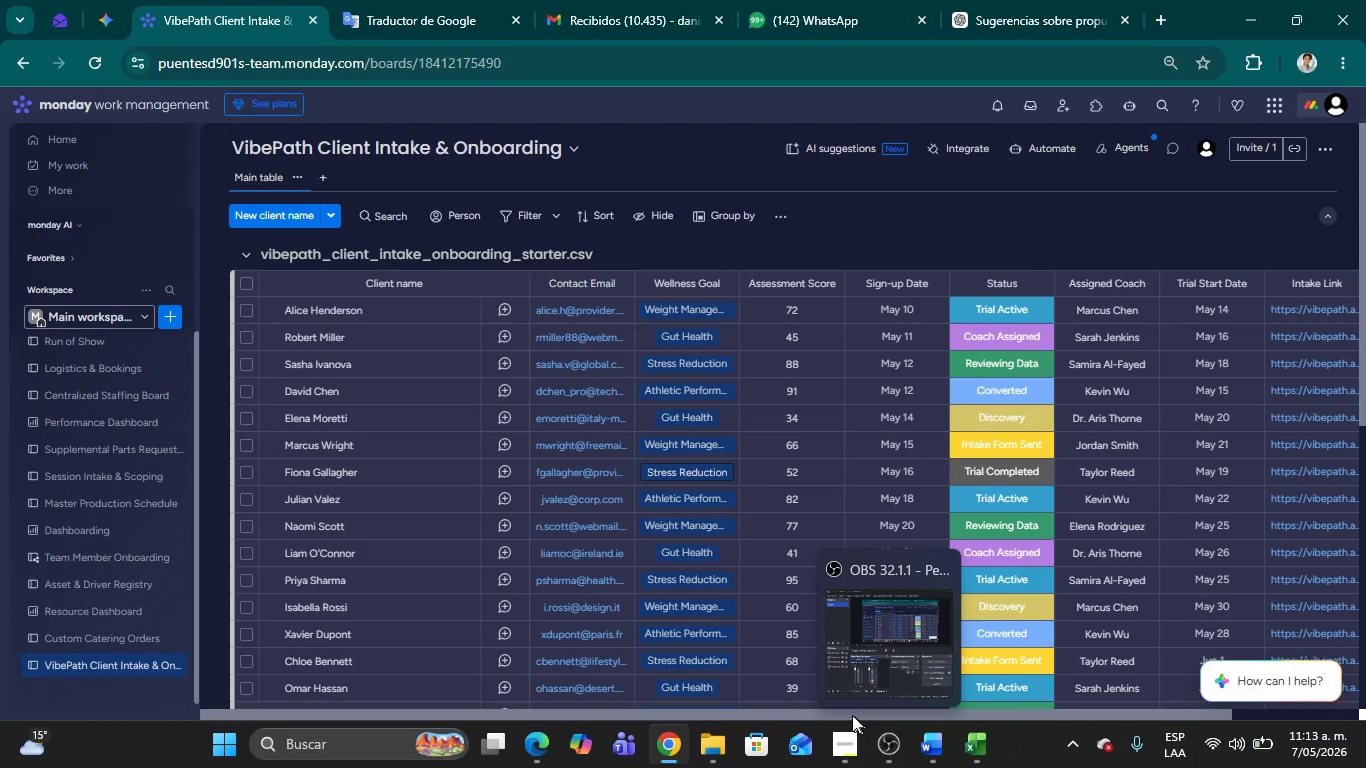 
left_click_drag(start_coordinate=[739, 713], to_coordinate=[1080, 735])
 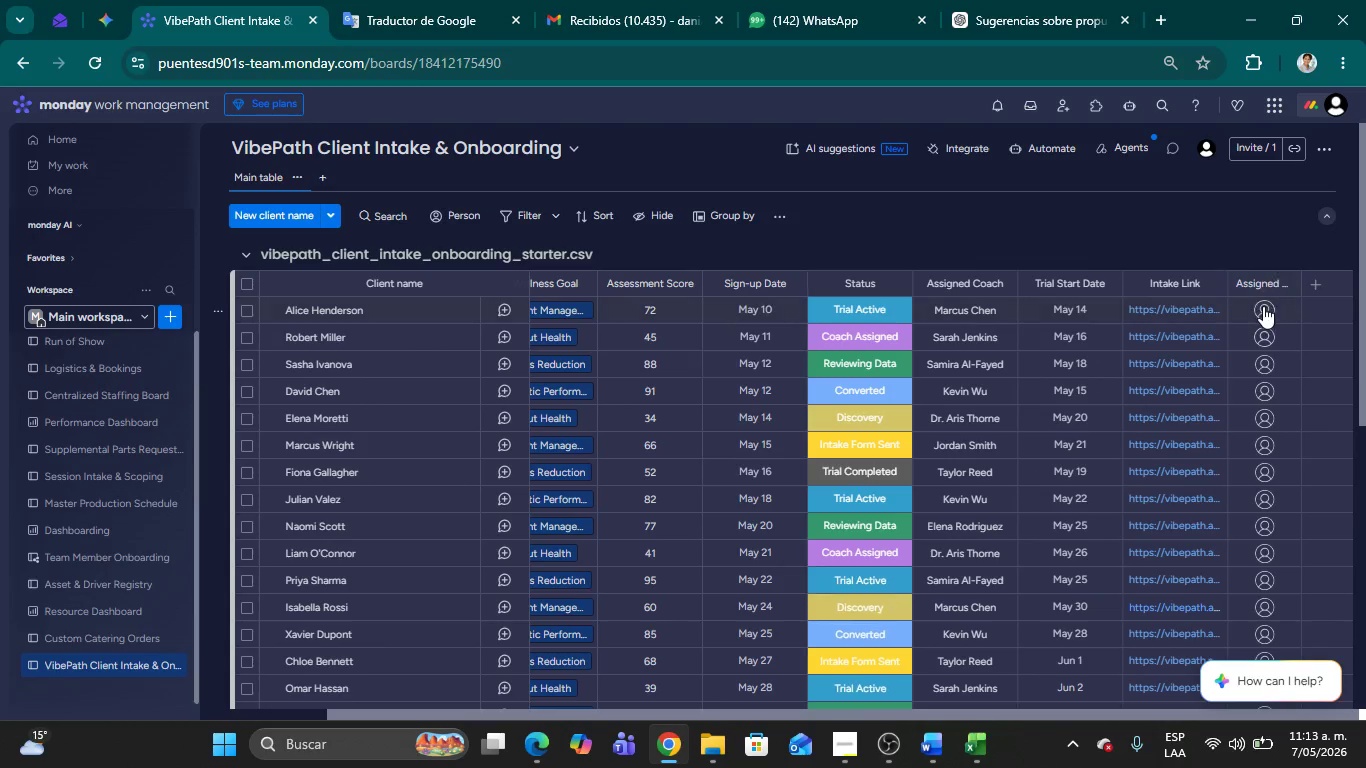 
left_click([1267, 307])
 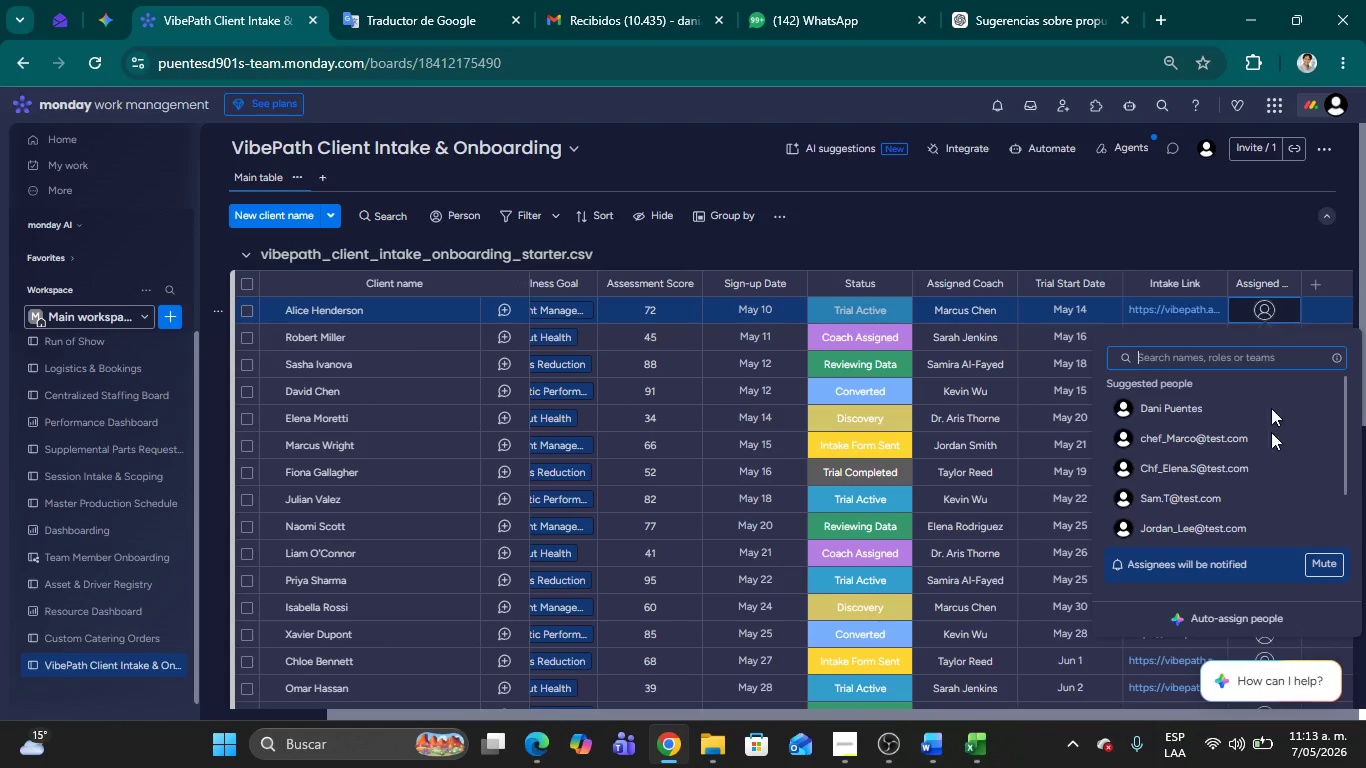 
scroll: coordinate [1267, 488], scroll_direction: down, amount: 7.0
 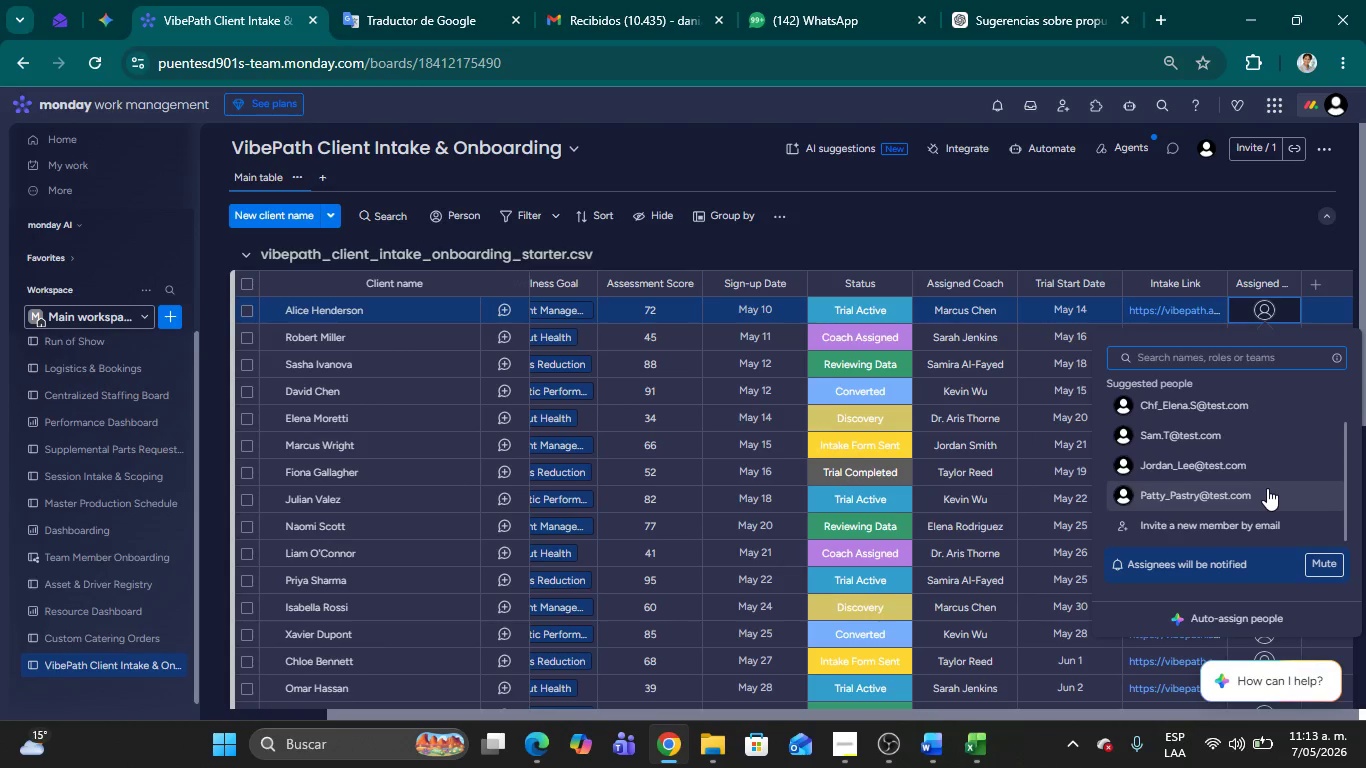 
scroll: coordinate [1267, 488], scroll_direction: up, amount: 2.0
 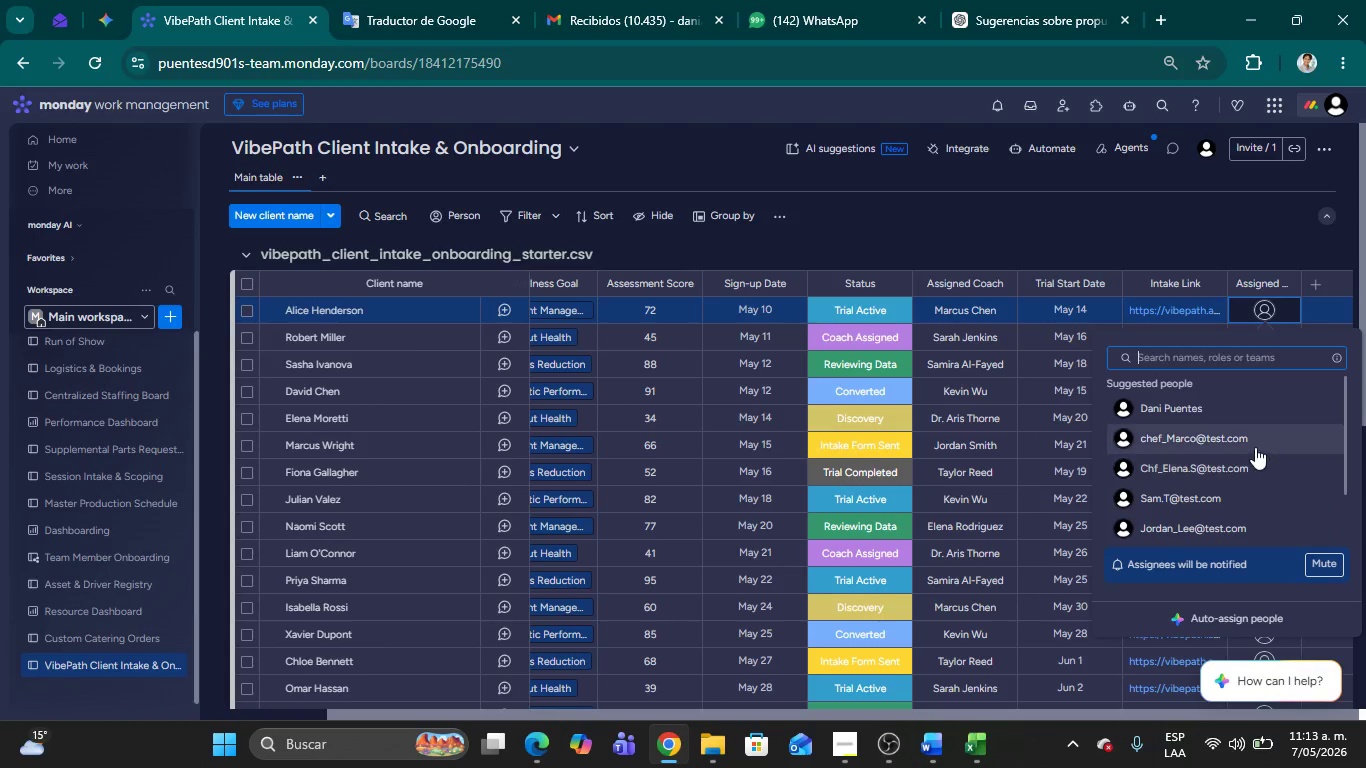 
scroll: coordinate [1251, 448], scroll_direction: down, amount: 3.0
 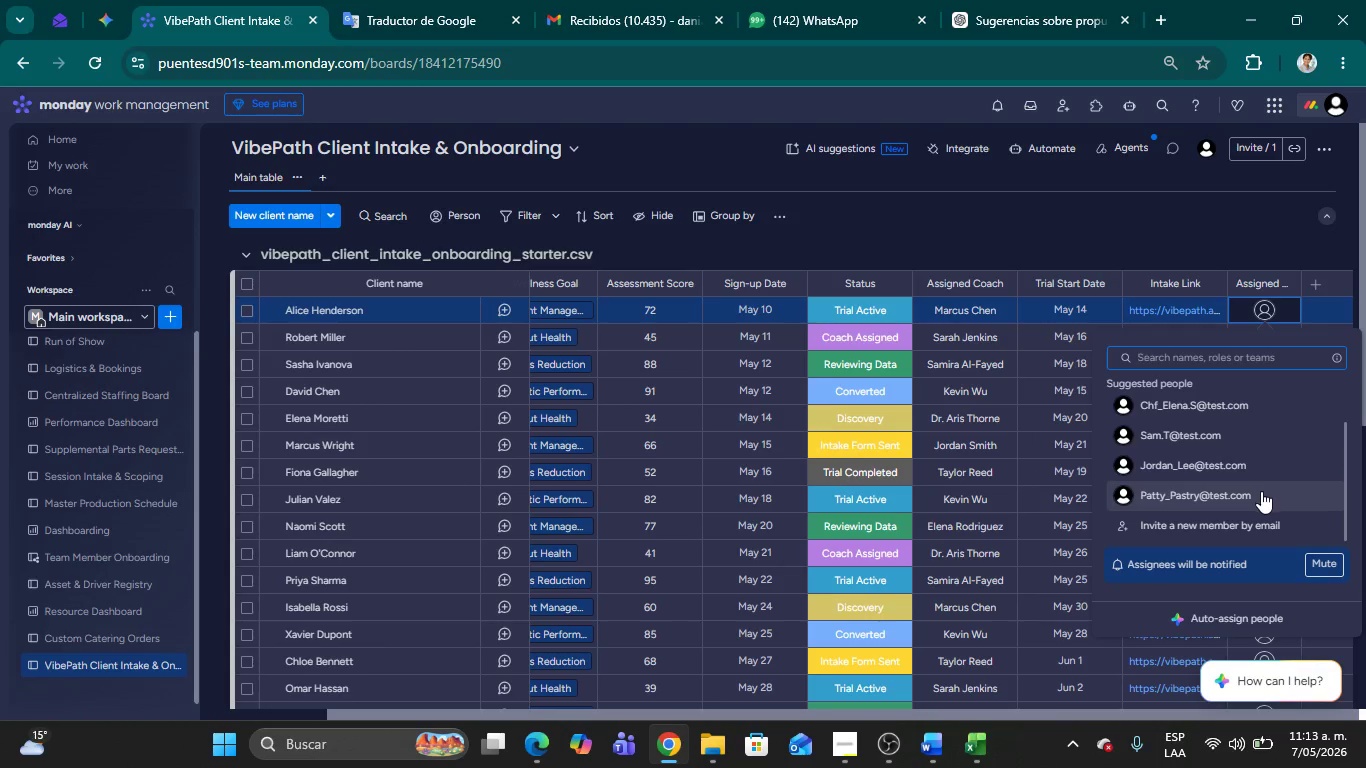 
scroll: coordinate [1262, 483], scroll_direction: up, amount: 15.0
 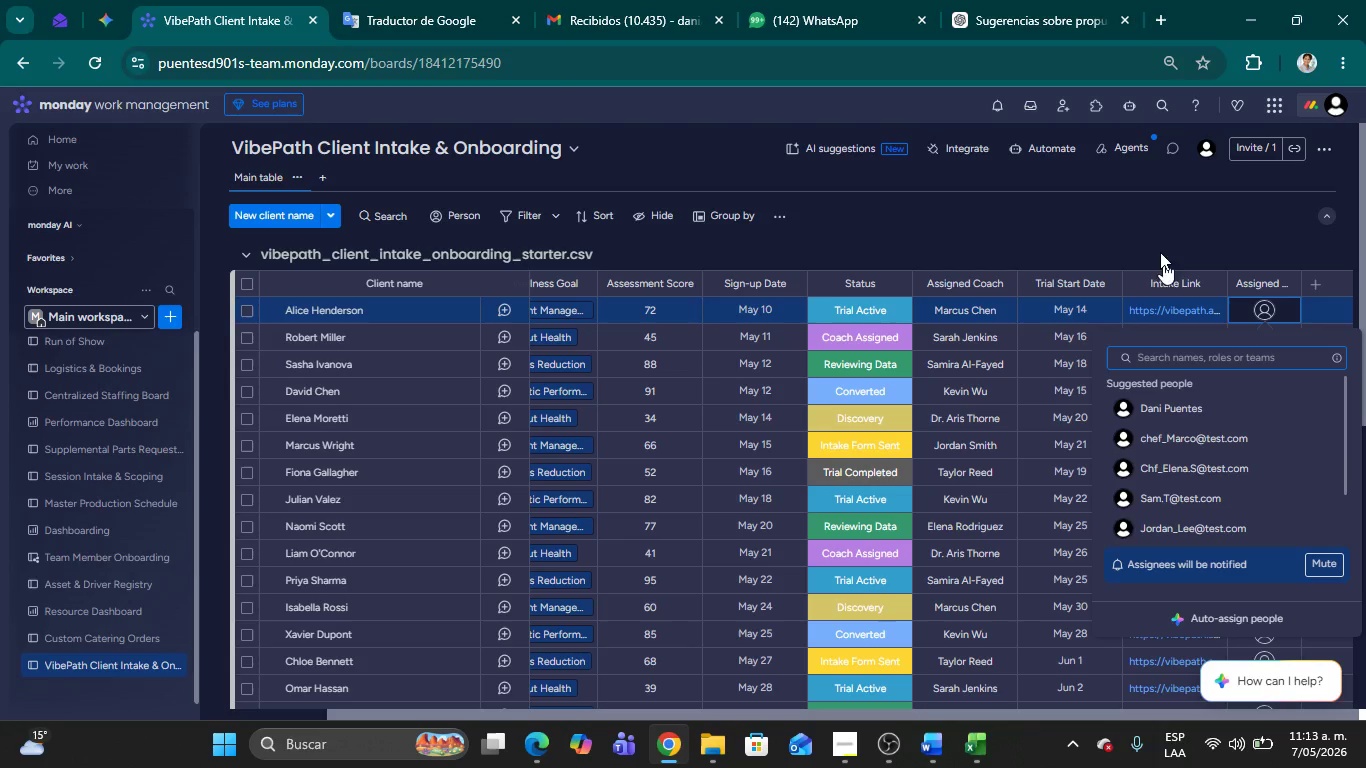 
left_click([1158, 240])
 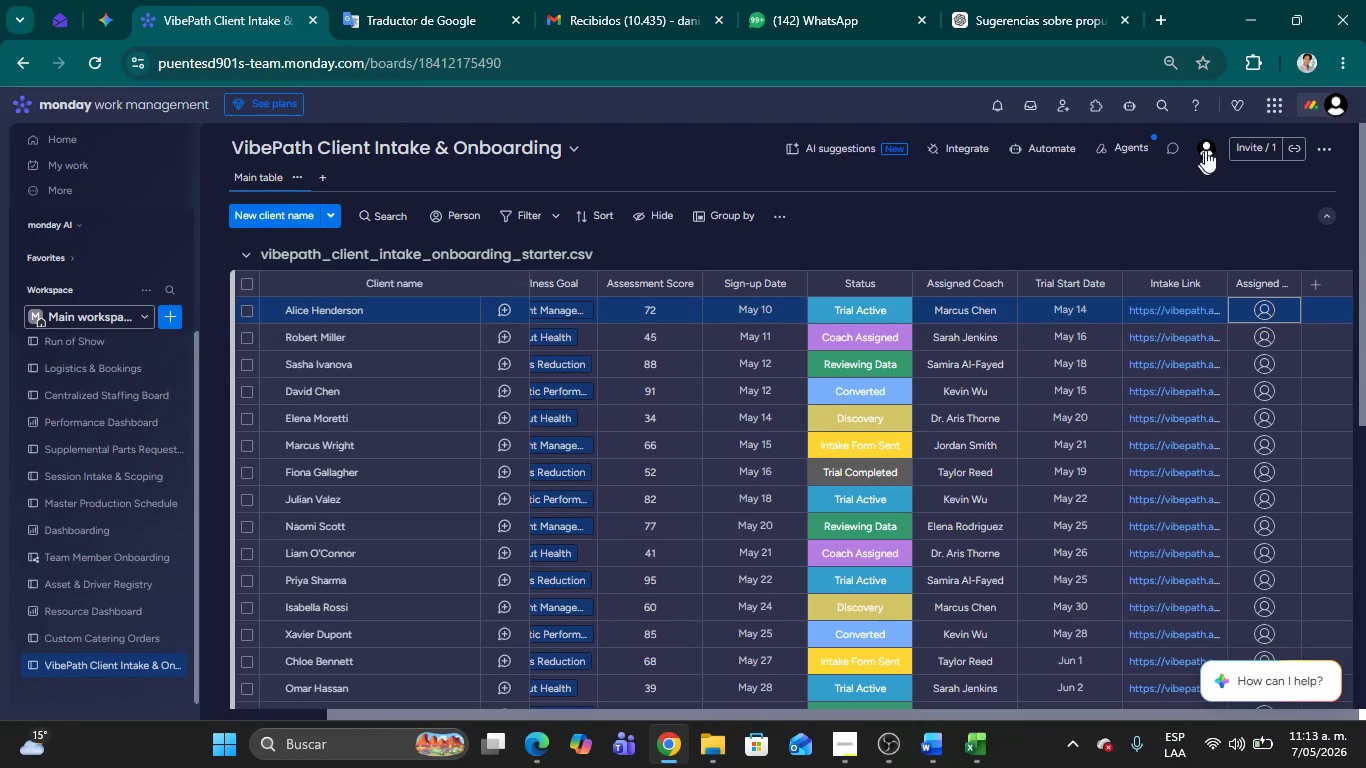 
left_click([1258, 157])
 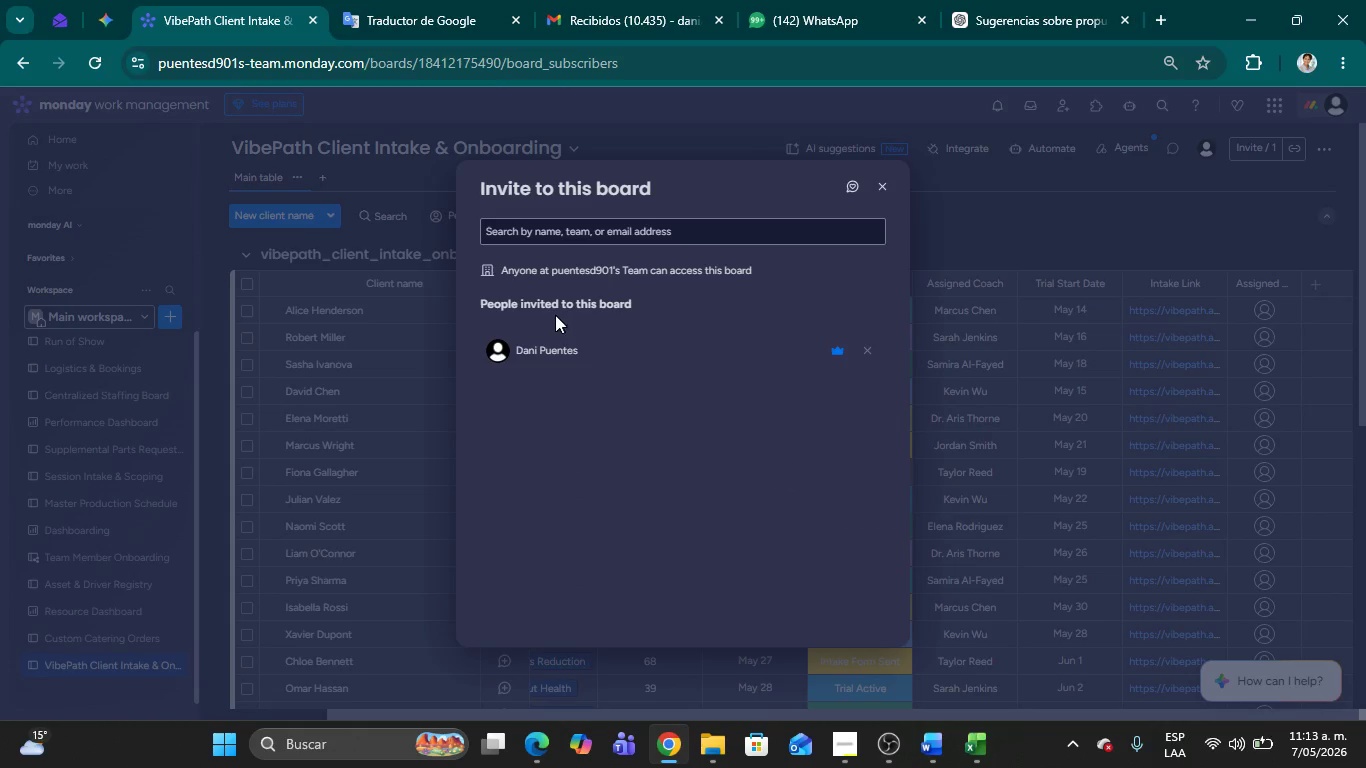 
wait(6.58)
 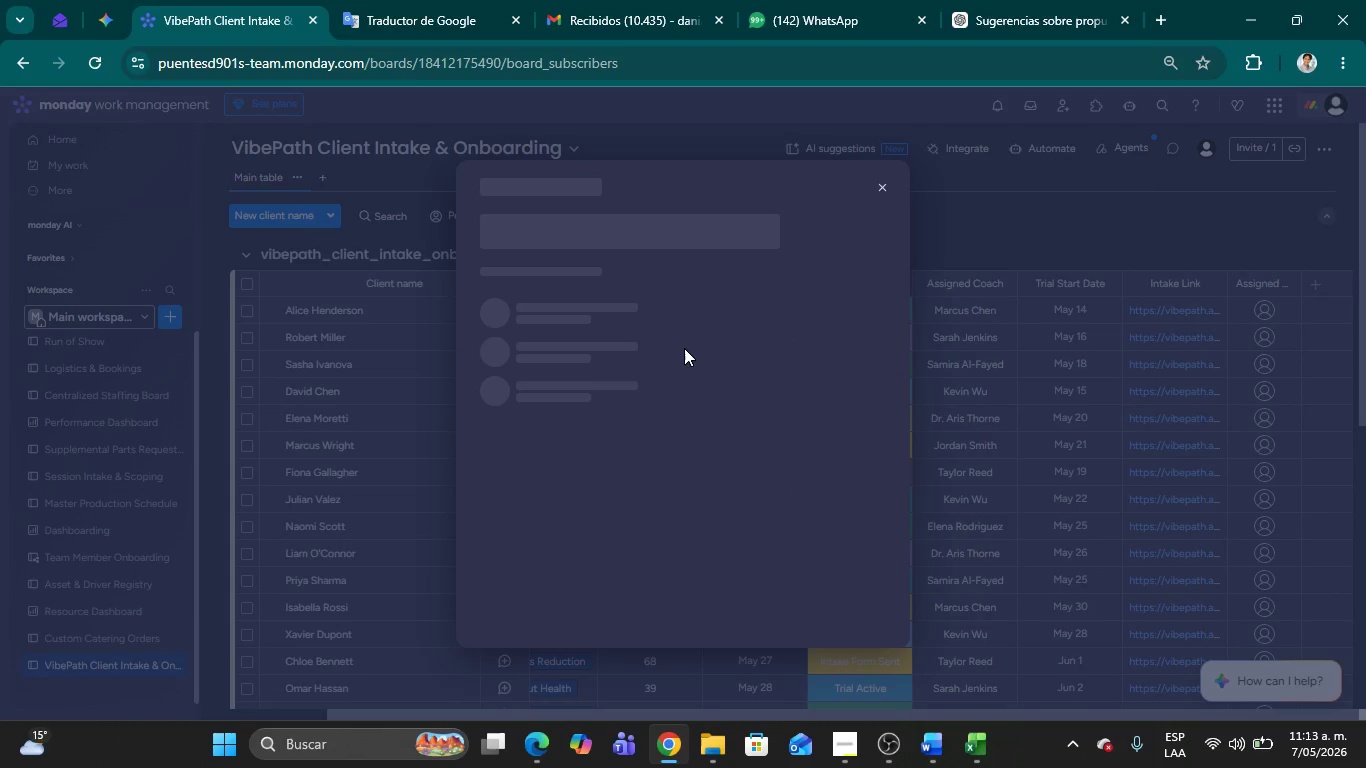 
left_click([889, 189])
 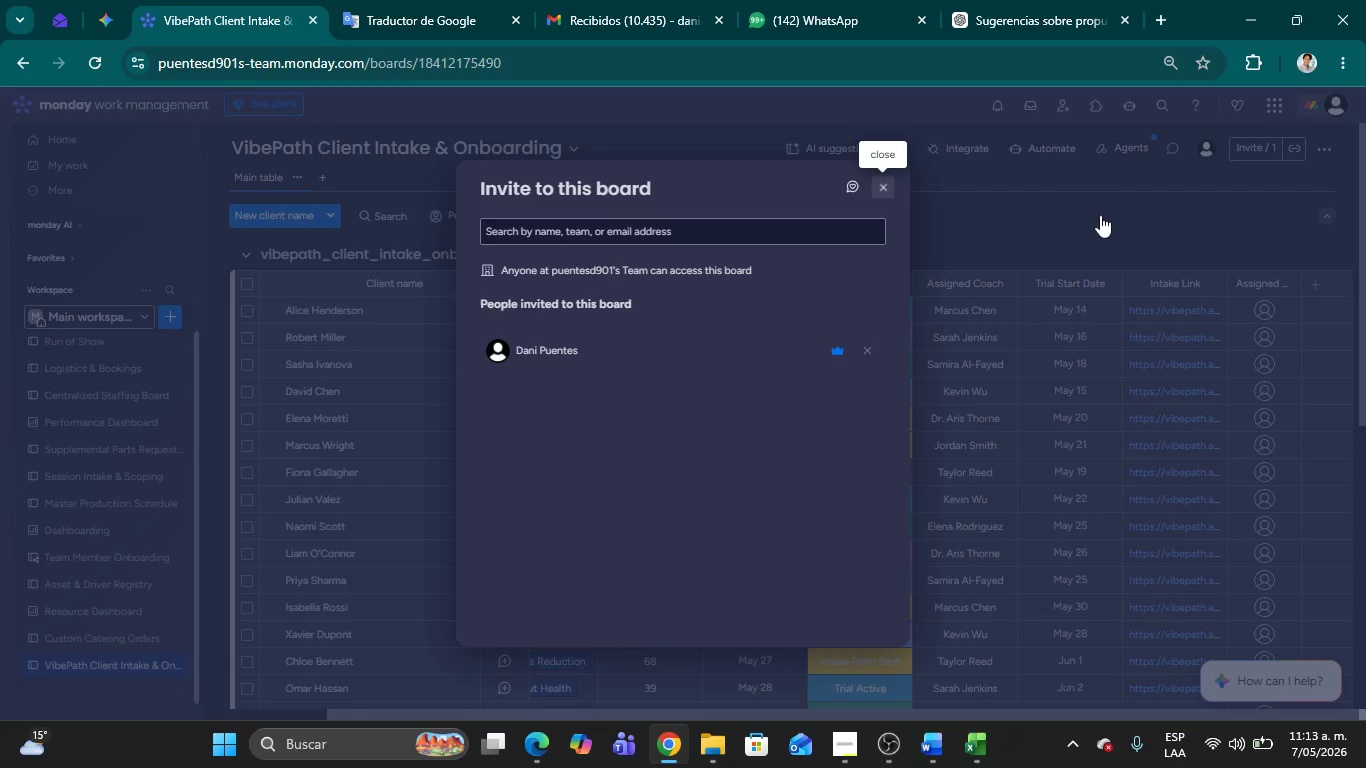 
left_click([1100, 215])
 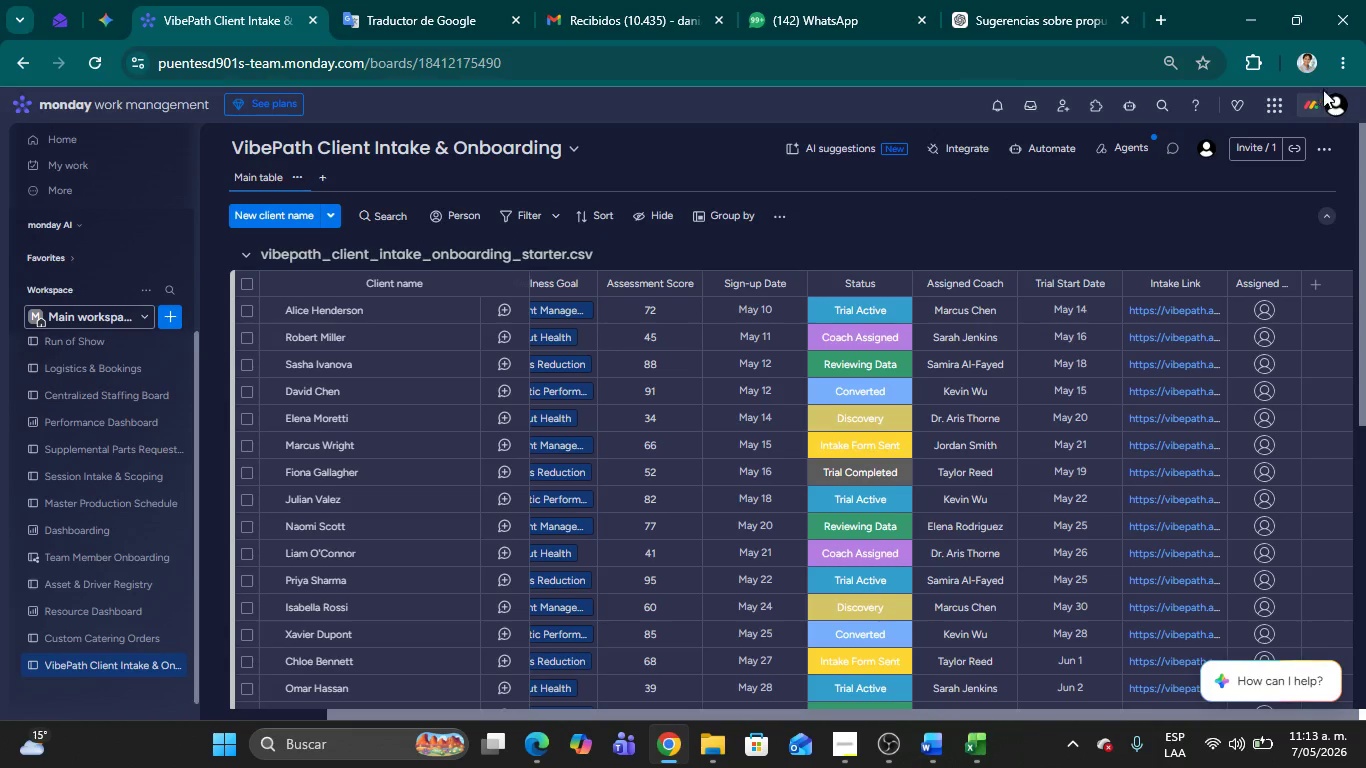 
left_click([1327, 108])
 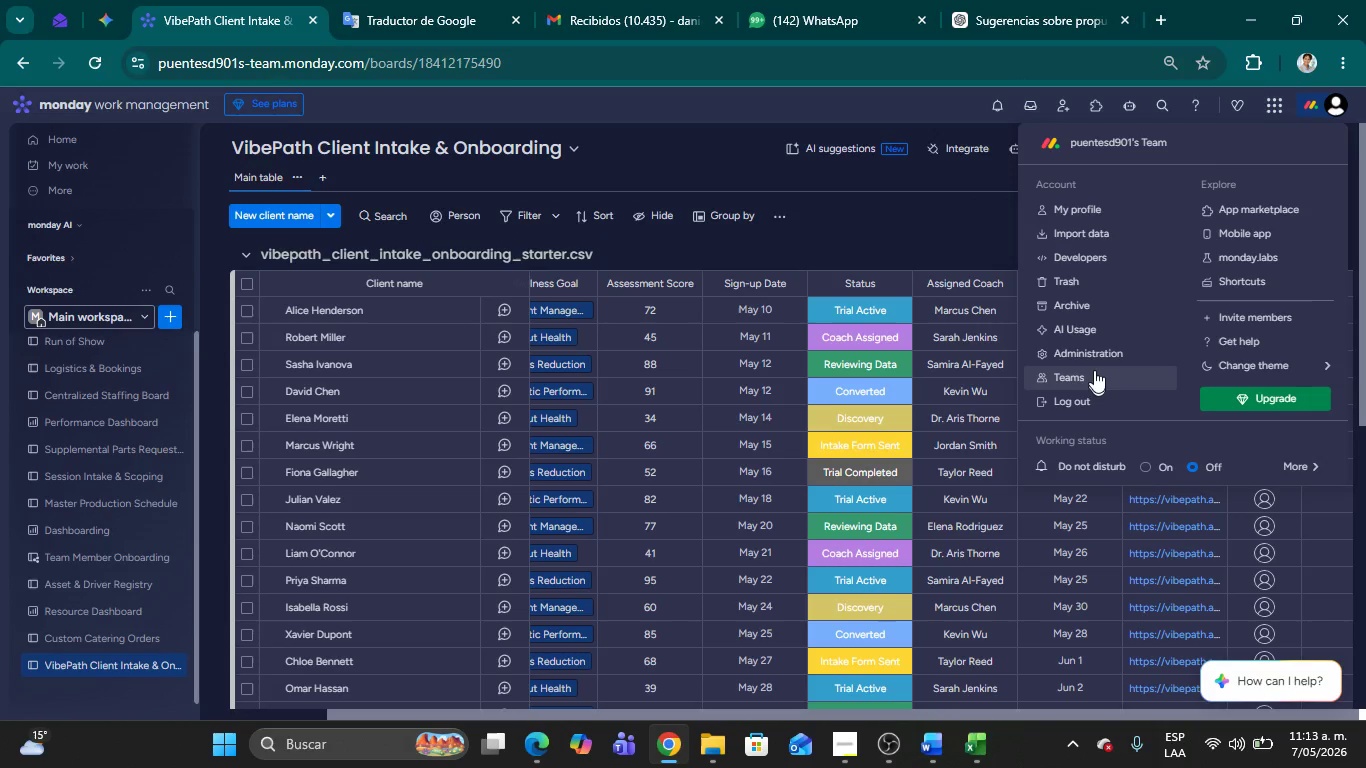 
left_click([1094, 353])
 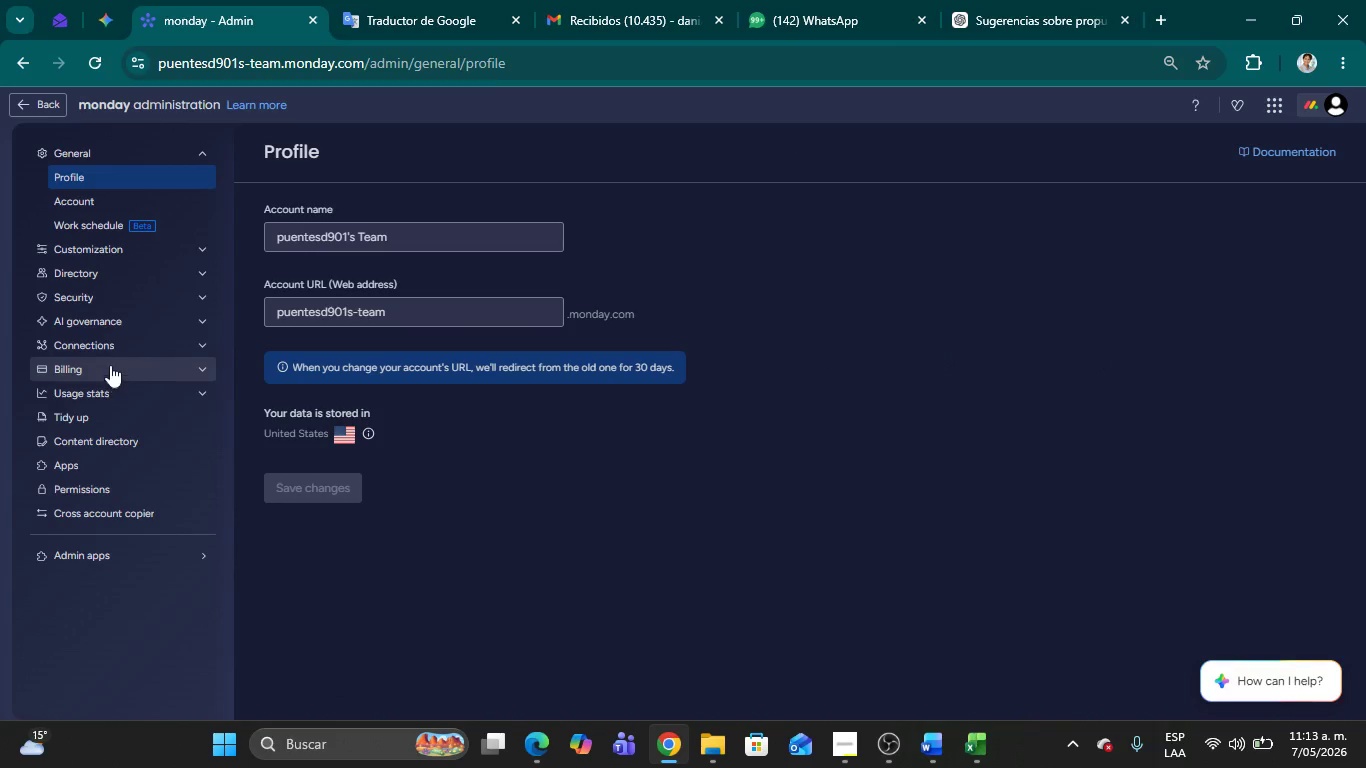 
wait(5.11)
 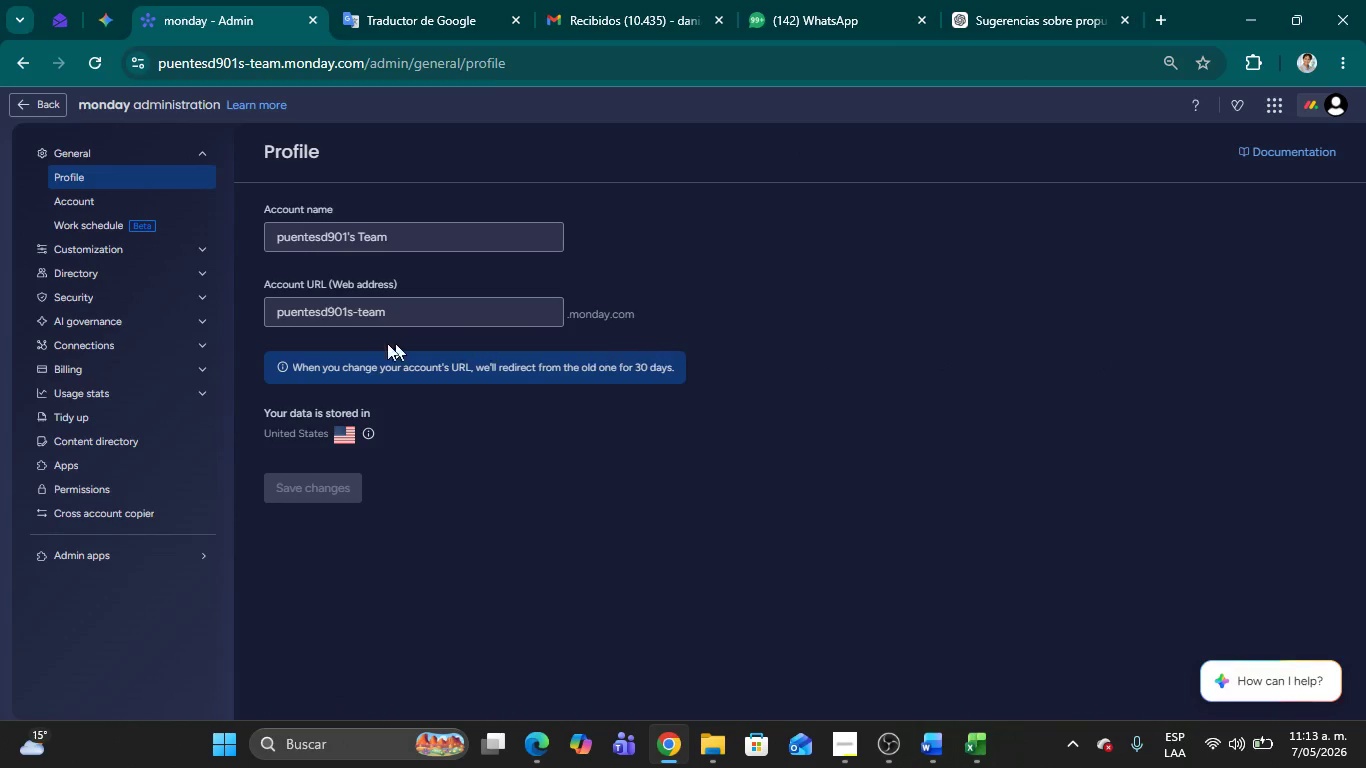 
left_click([120, 291])
 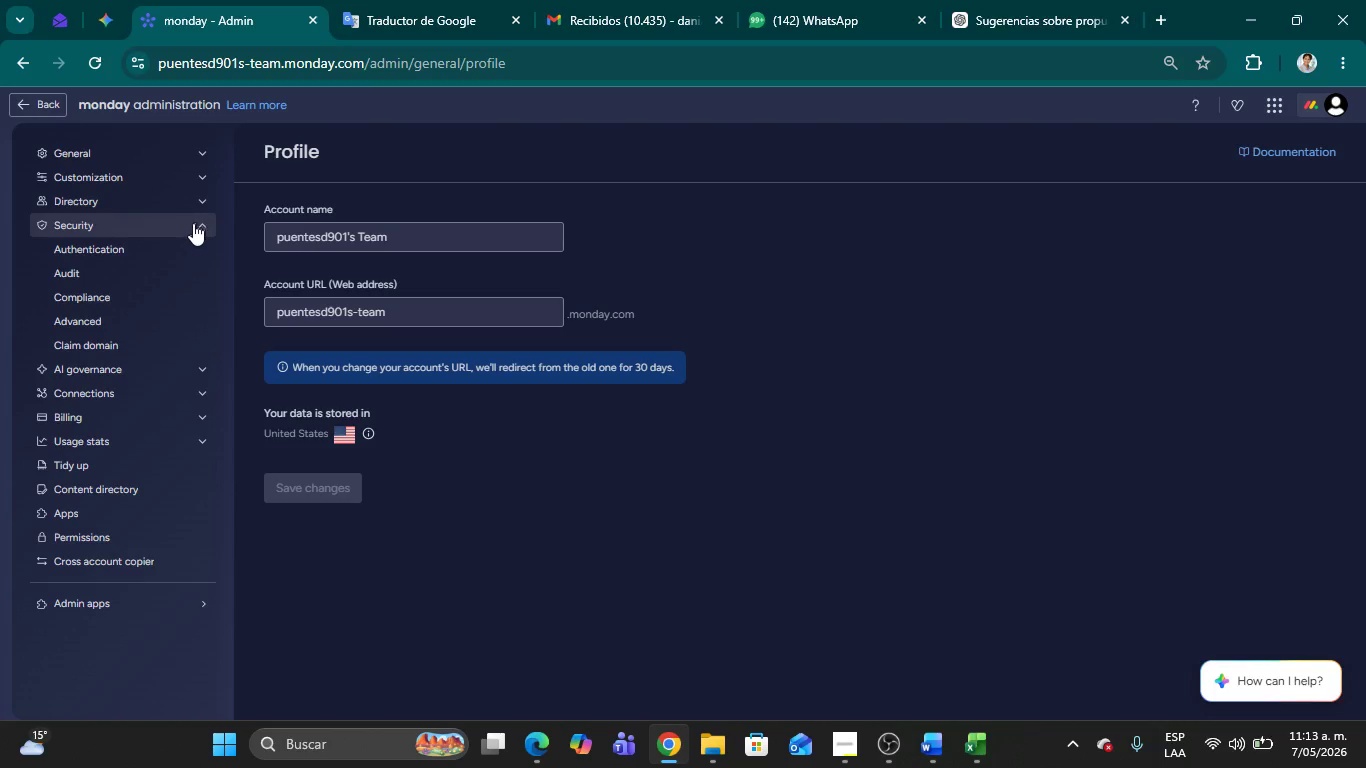 
left_click([193, 223])
 